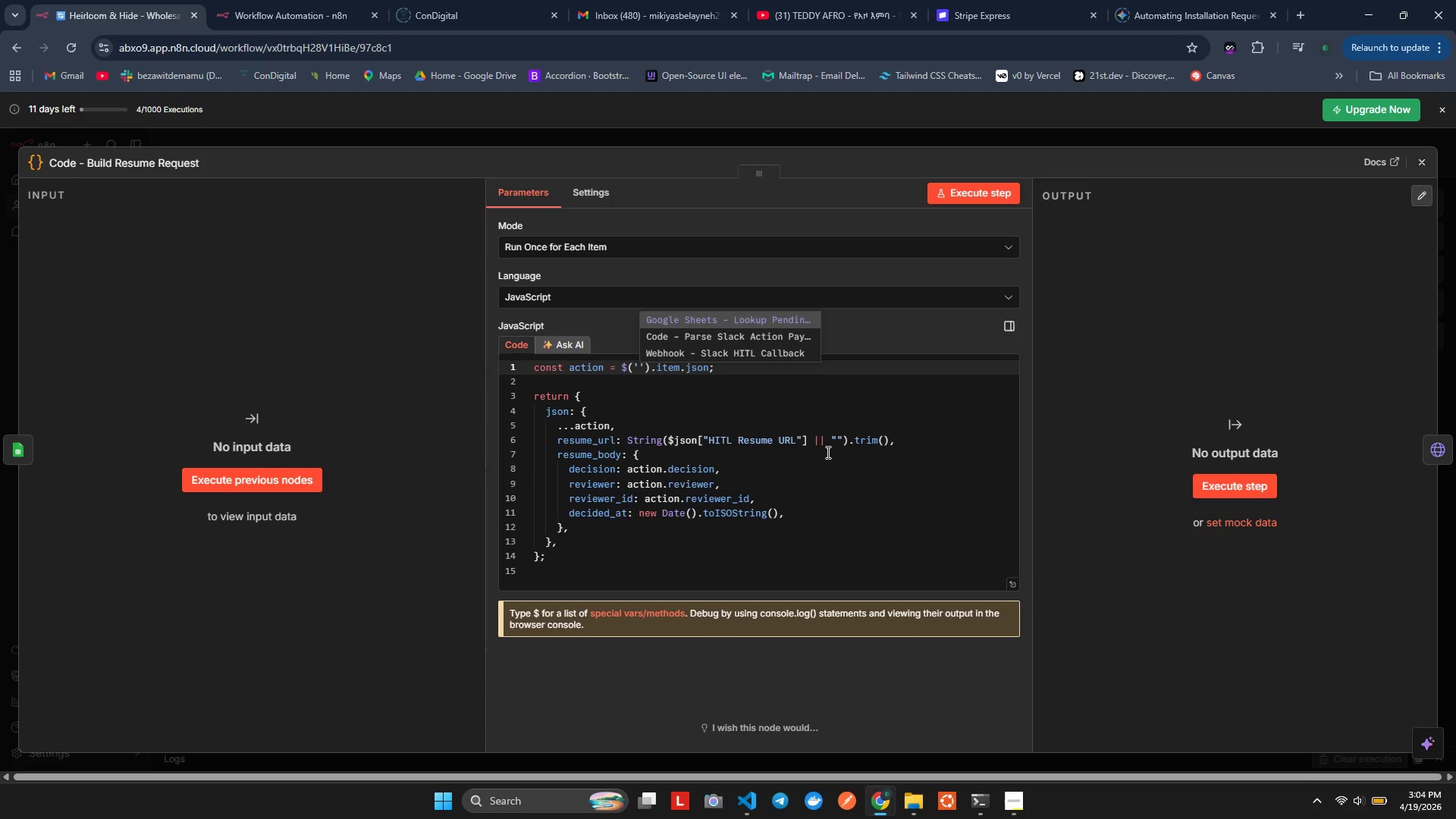 
key(ArrowDown)
 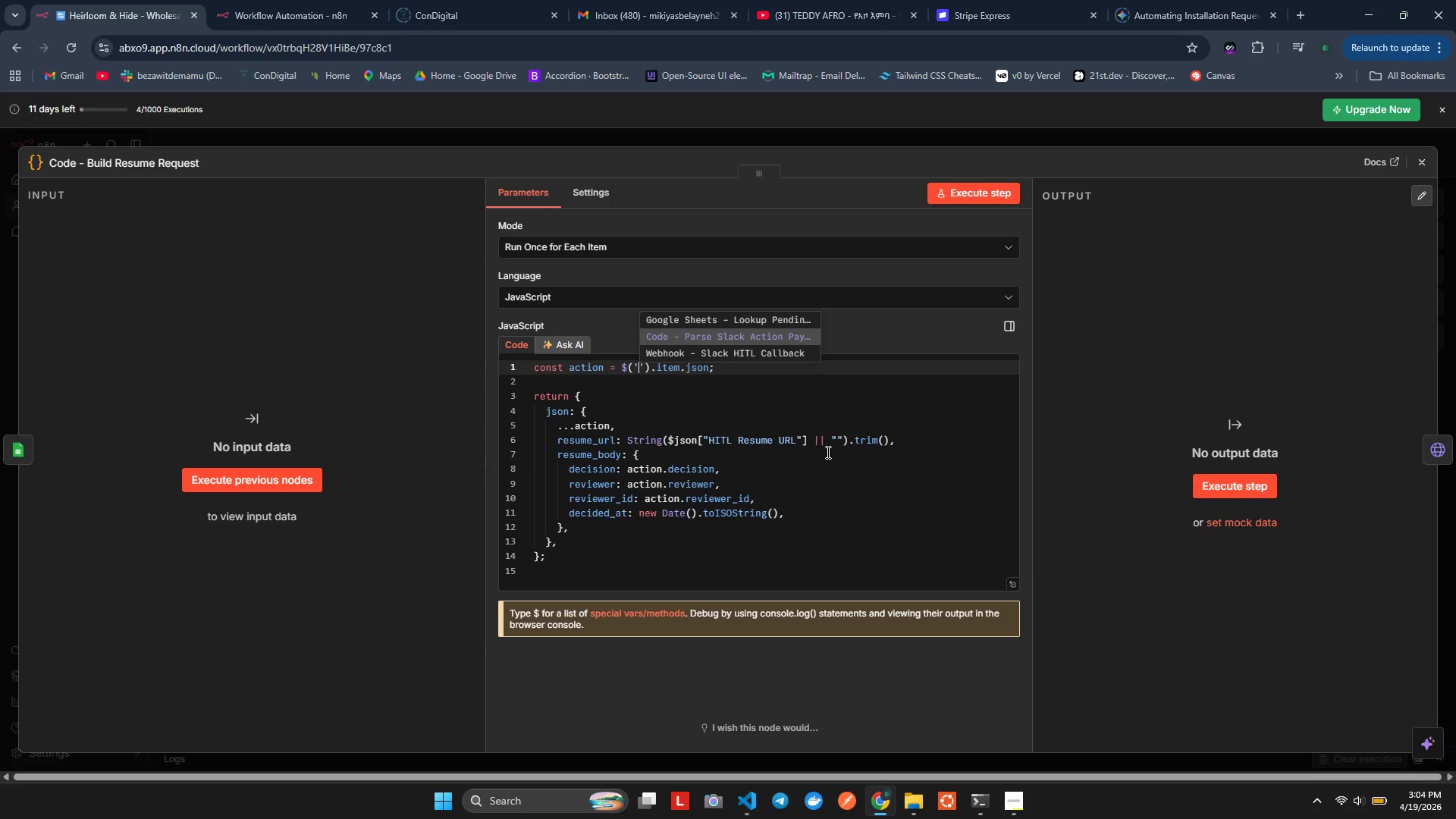 
key(Enter)
 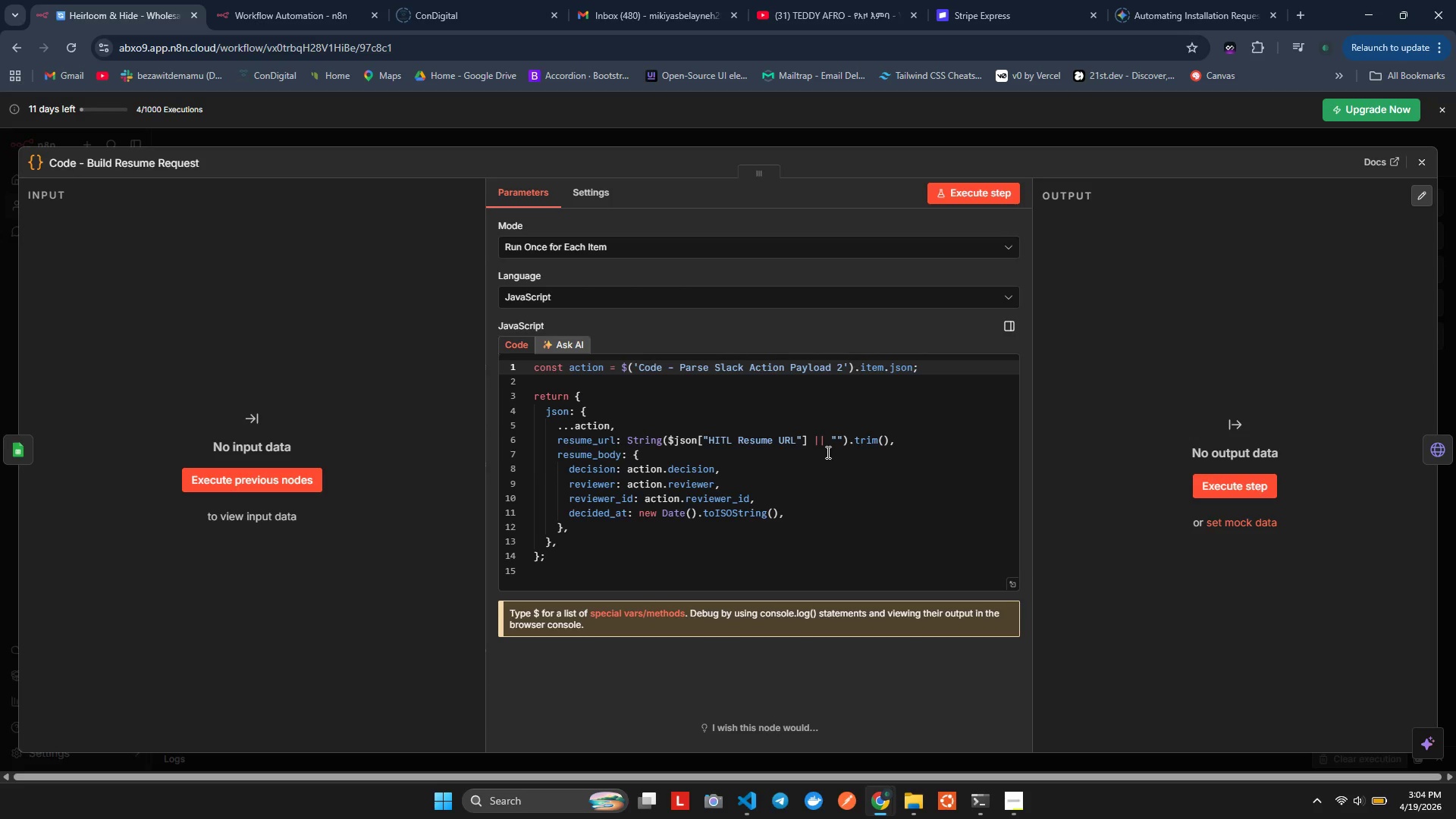 
key(Control+ControlLeft)
 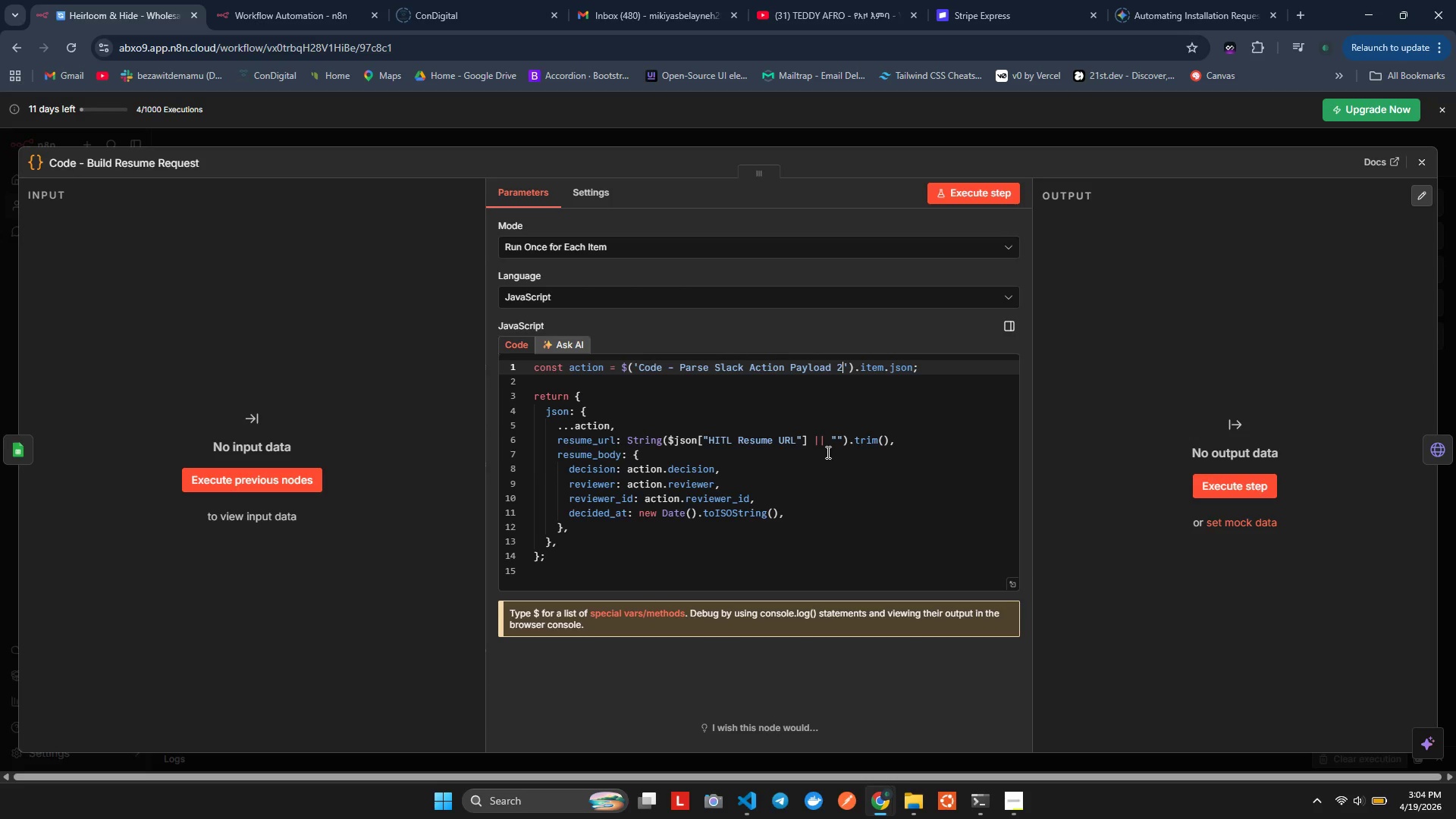 
key(Control+S)
 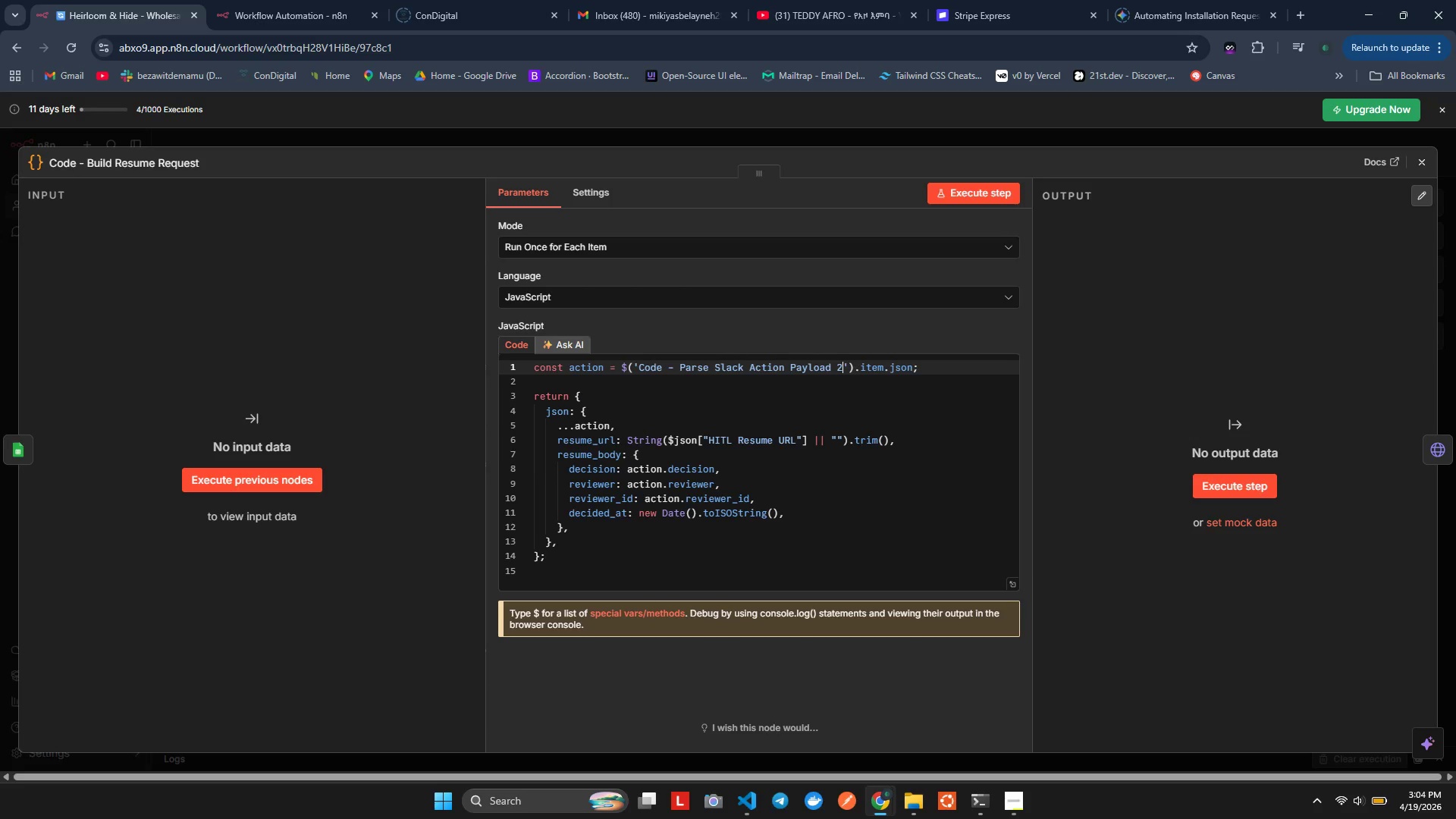 
left_click([1455, 454])
 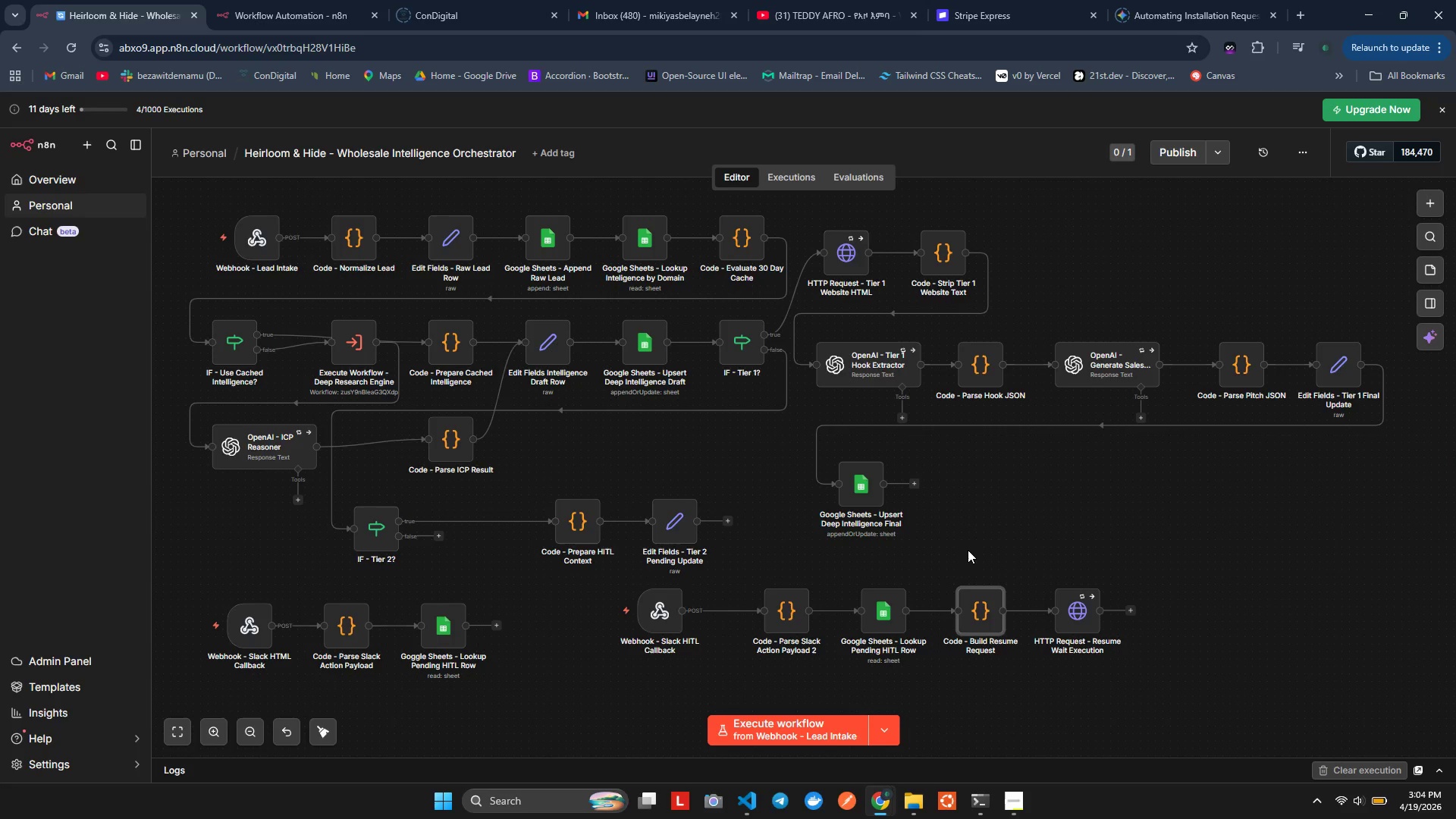 
wait(12.86)
 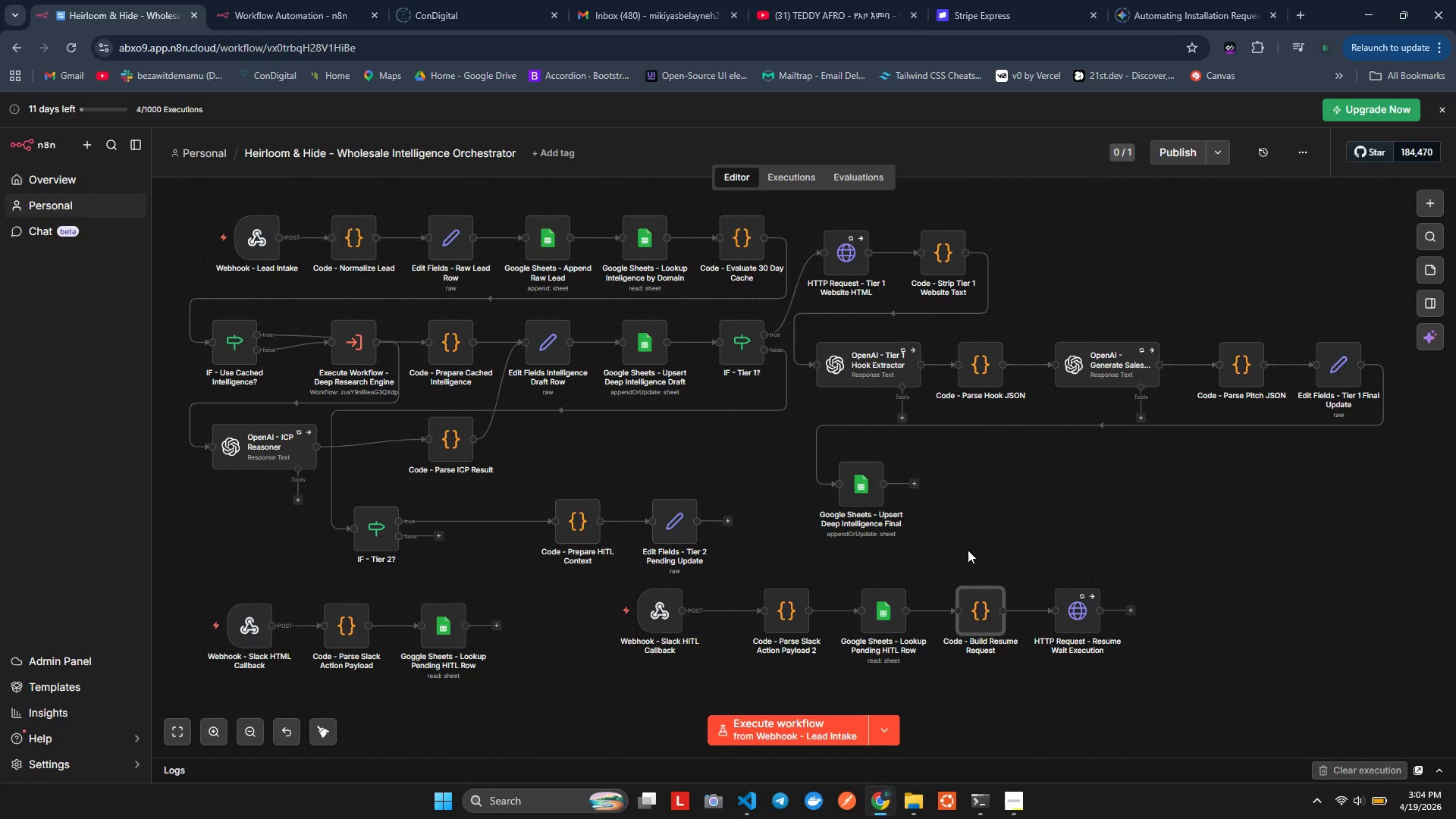 
left_click([998, 516])
 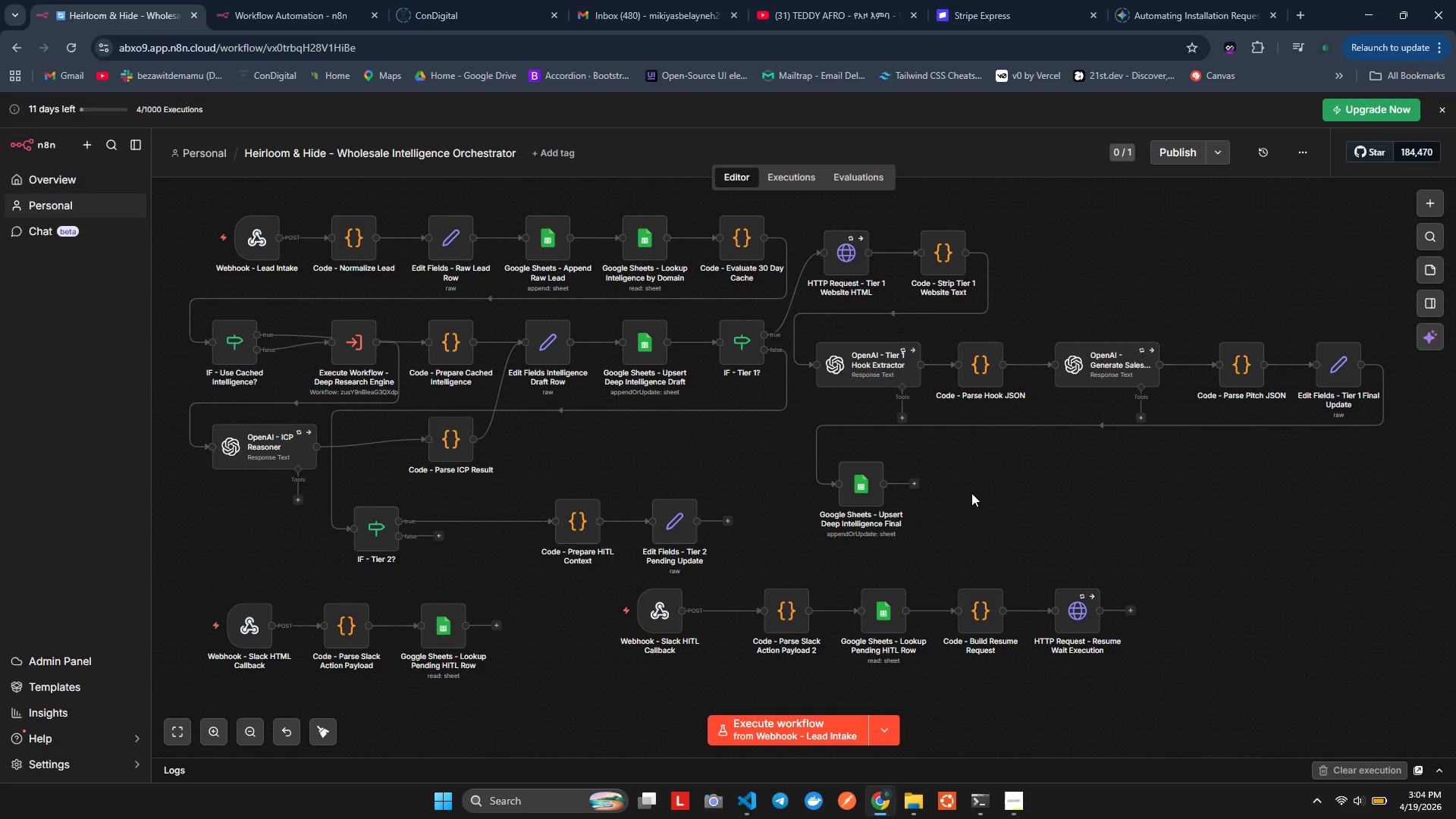 
wait(7.97)
 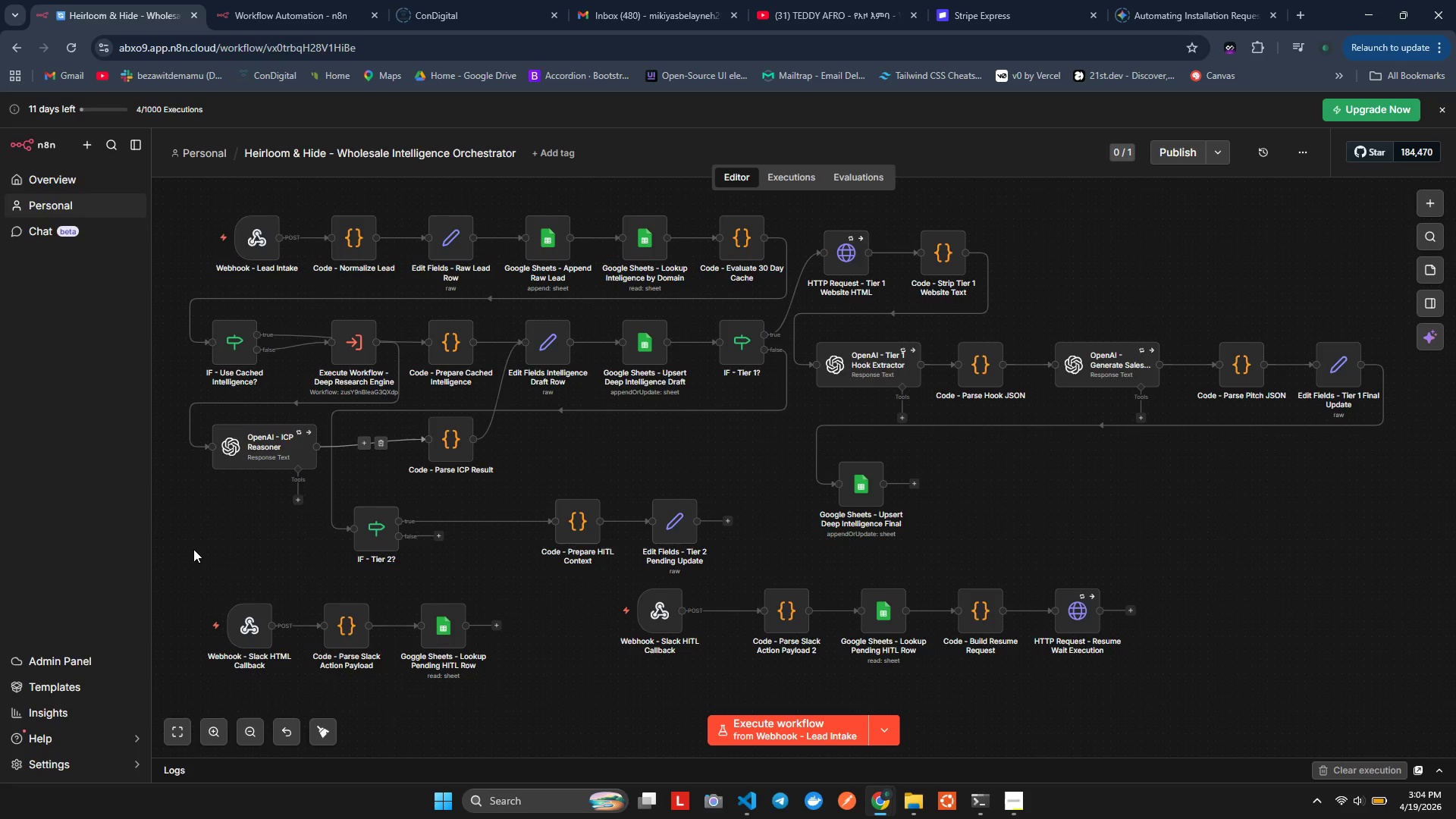 
left_click([1092, 516])
 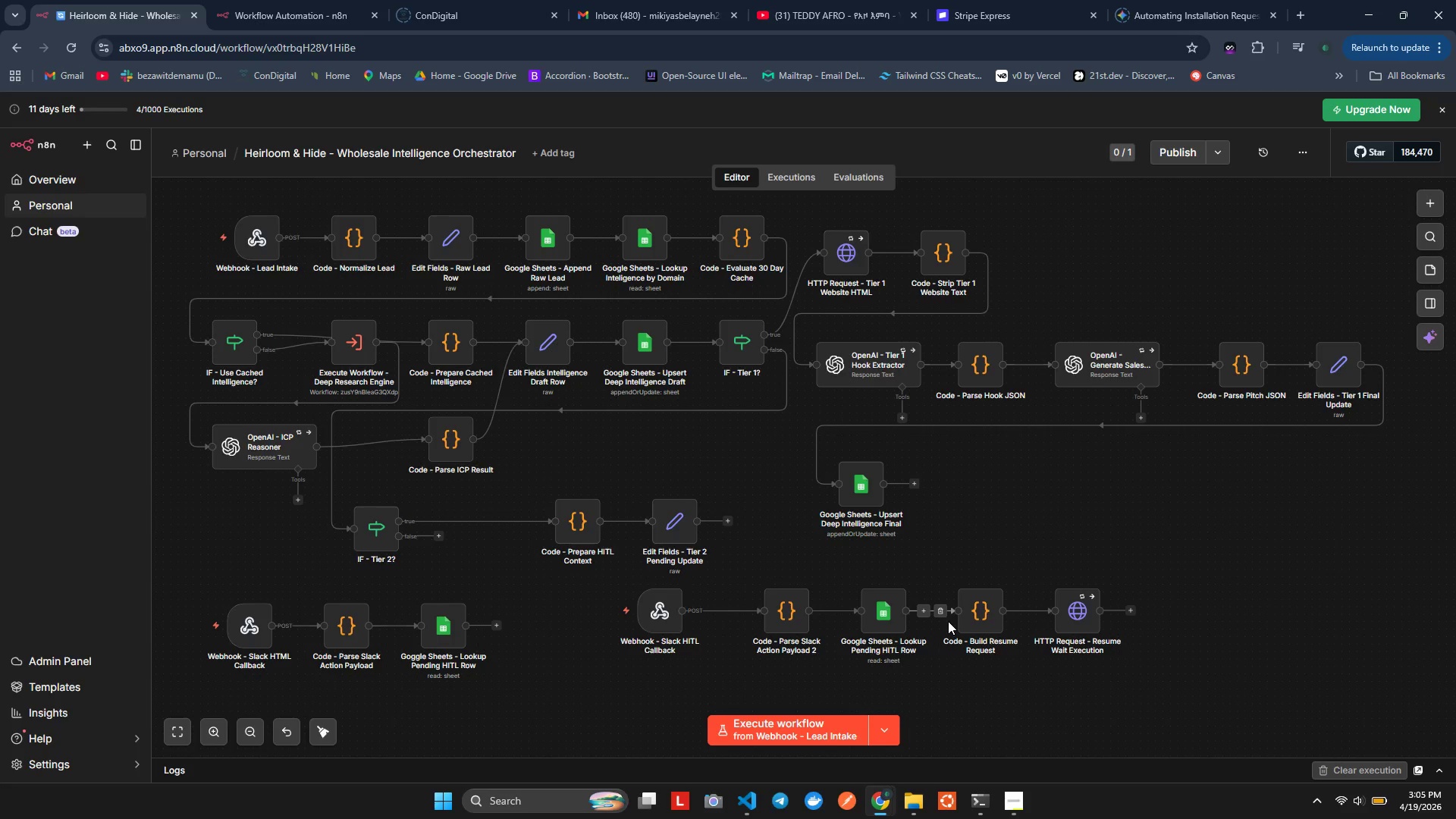 
wait(10.57)
 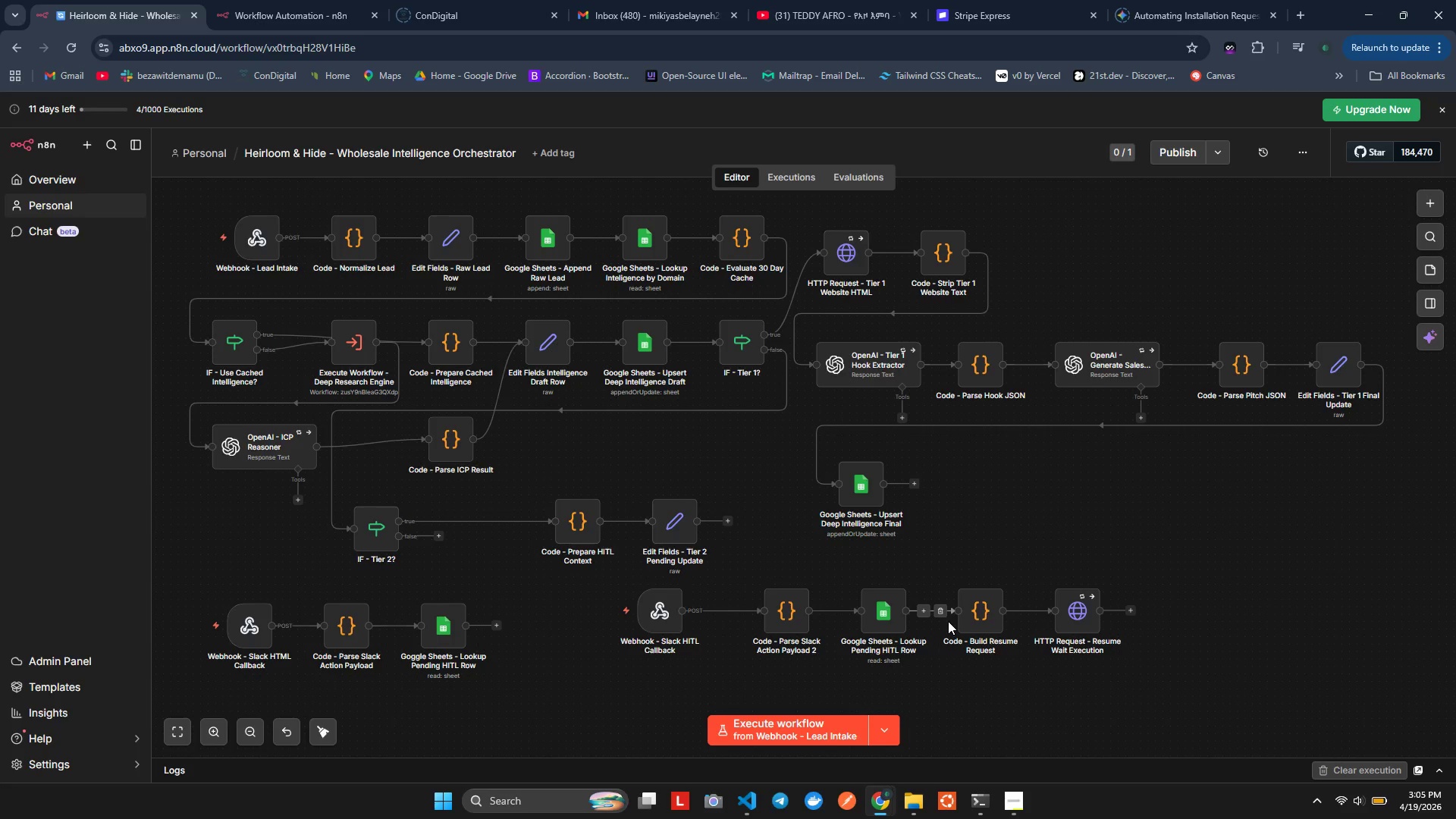 
mouse_move([981, 599])
 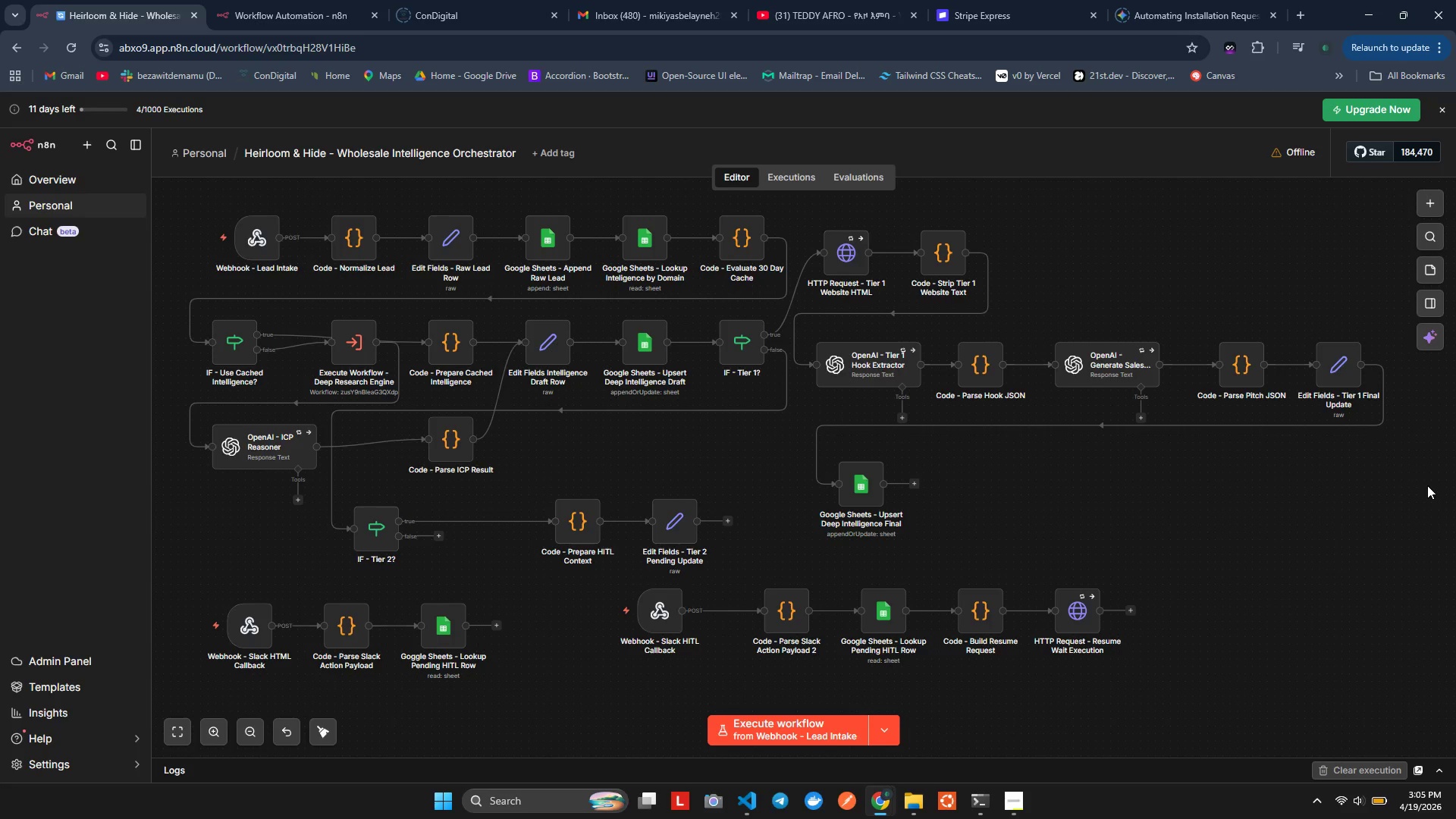 
left_click([1427, 485])
 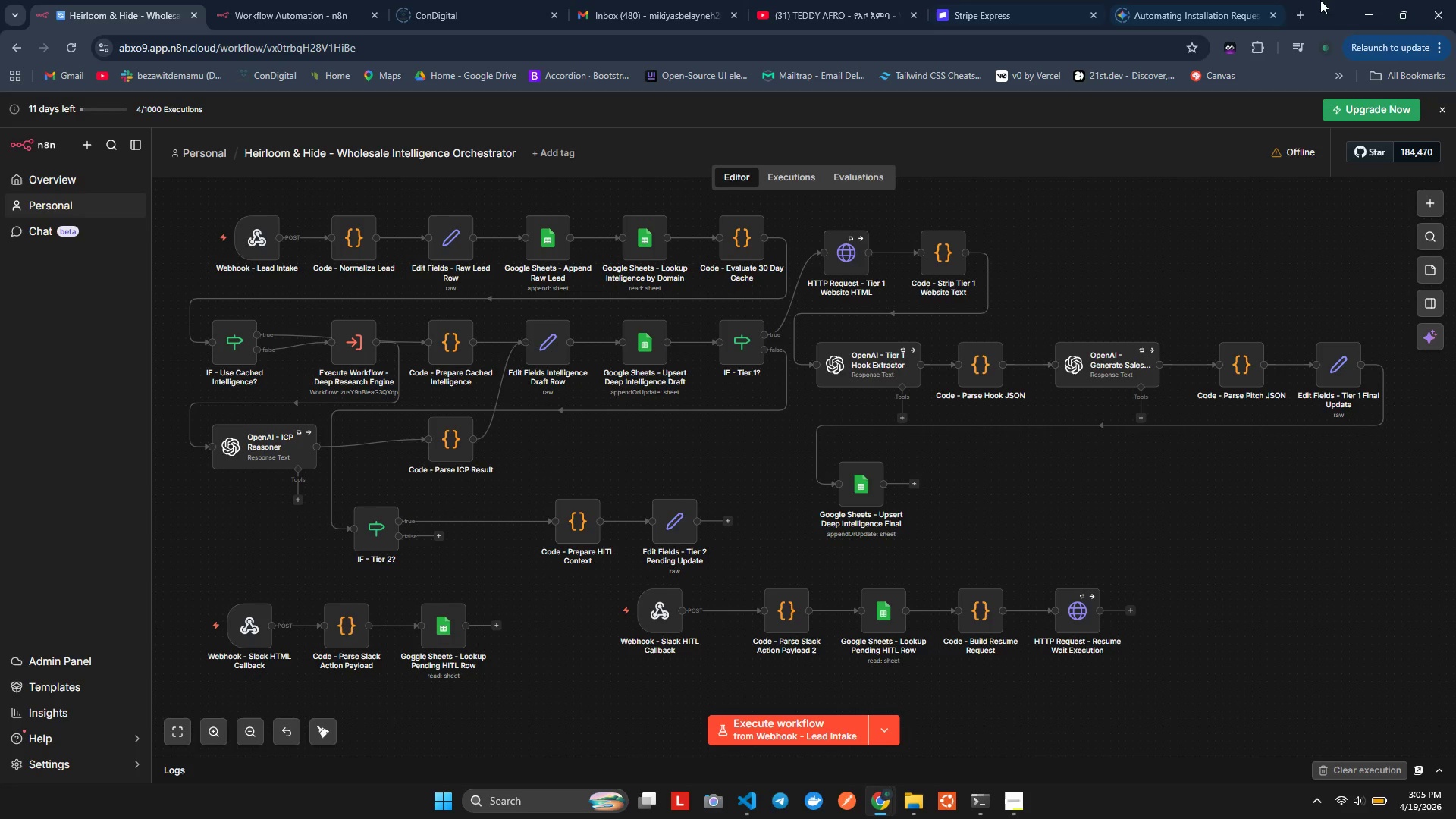 
wait(18.3)
 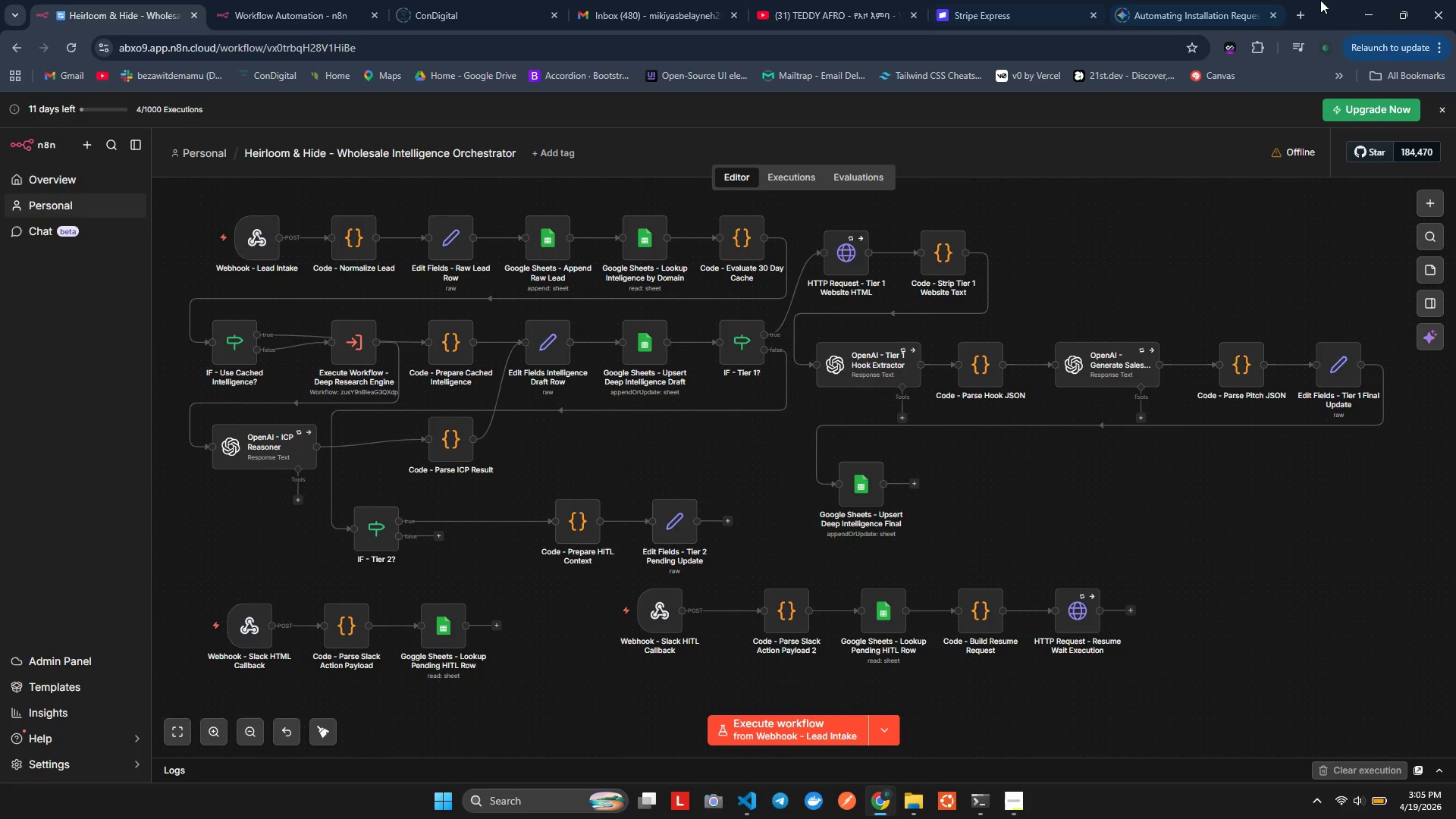 
left_click([1015, 485])
 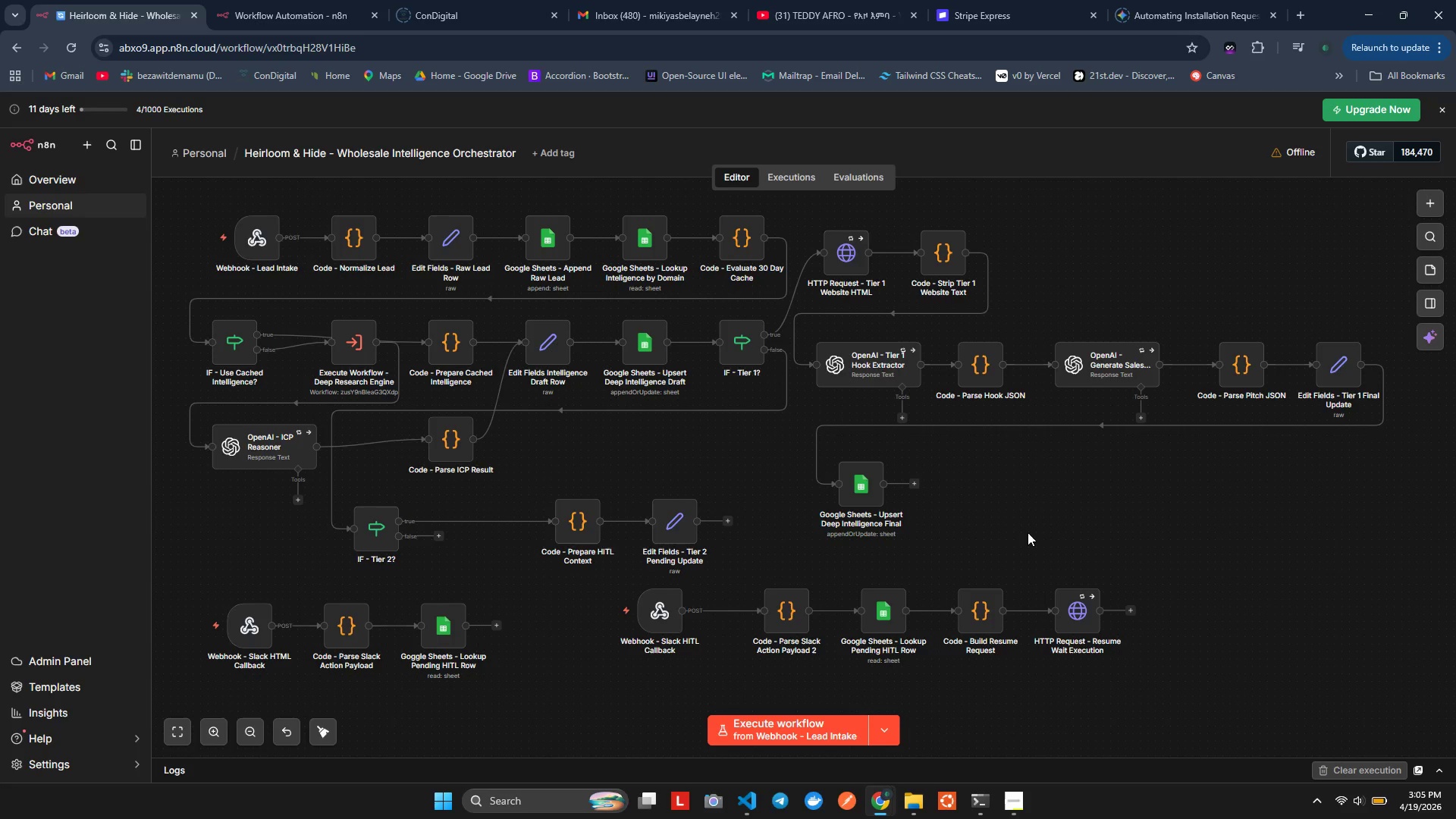 
wait(6.73)
 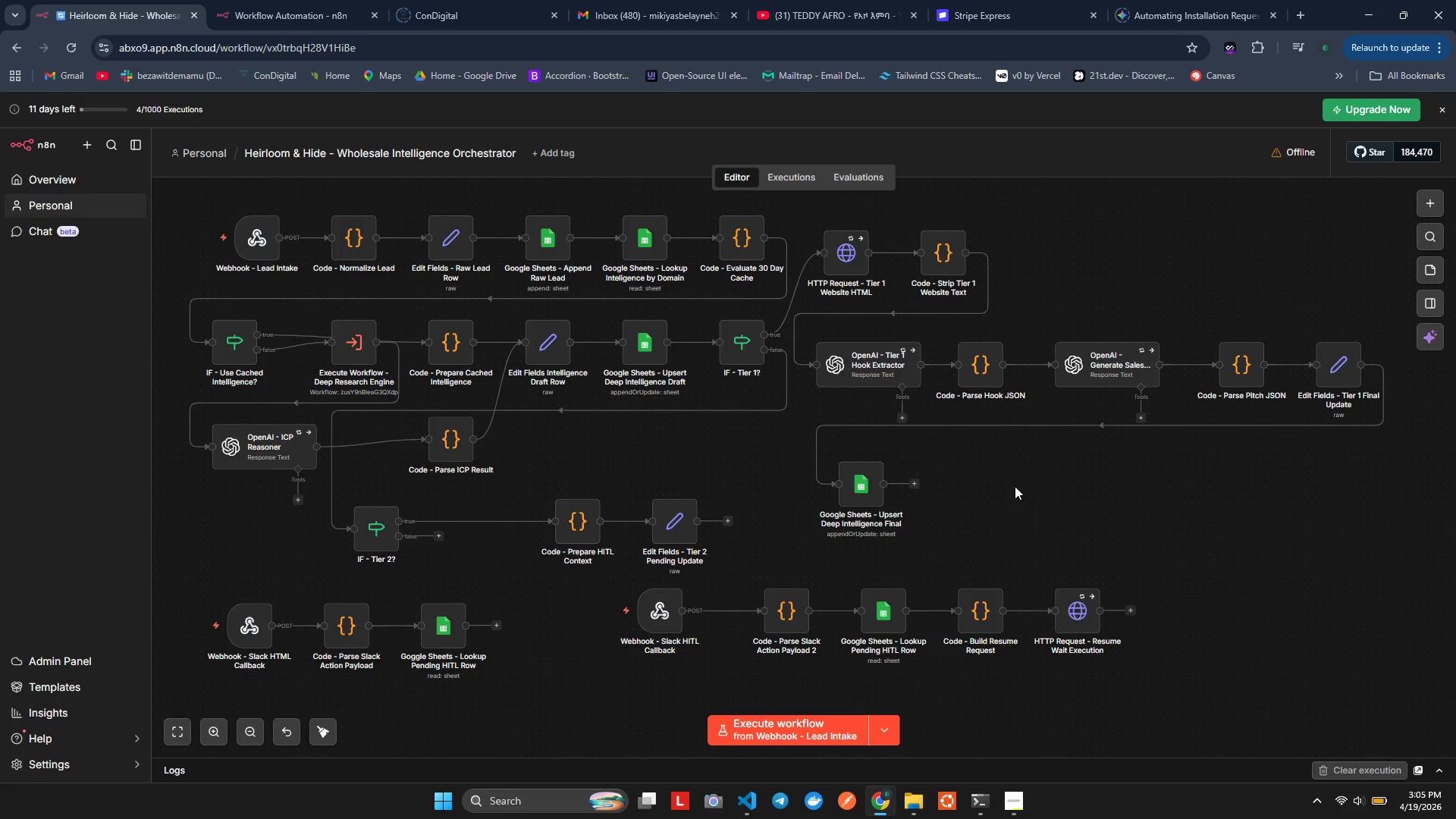 
key(Alt+Tab)
 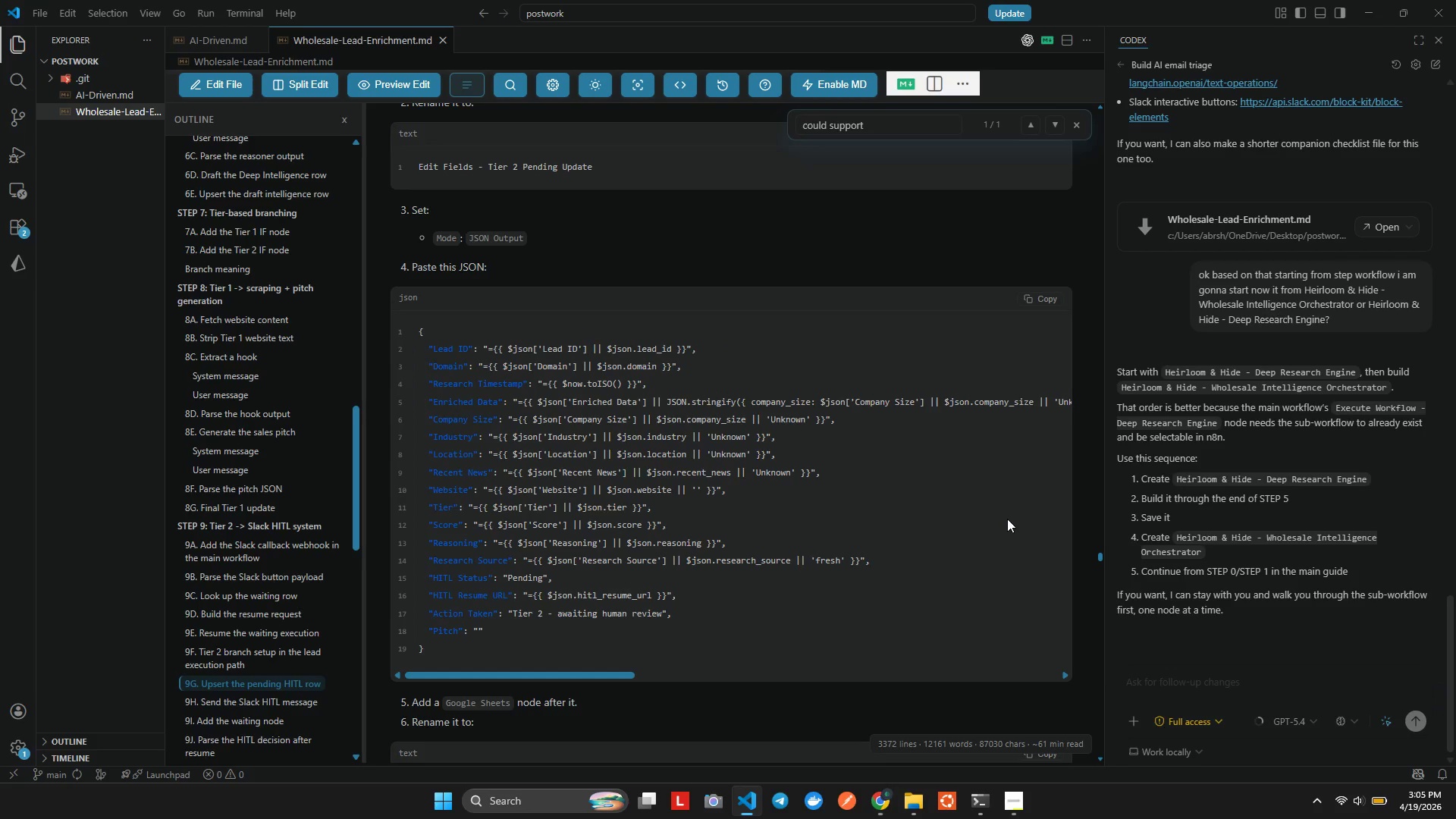 
key(Alt+AltLeft)
 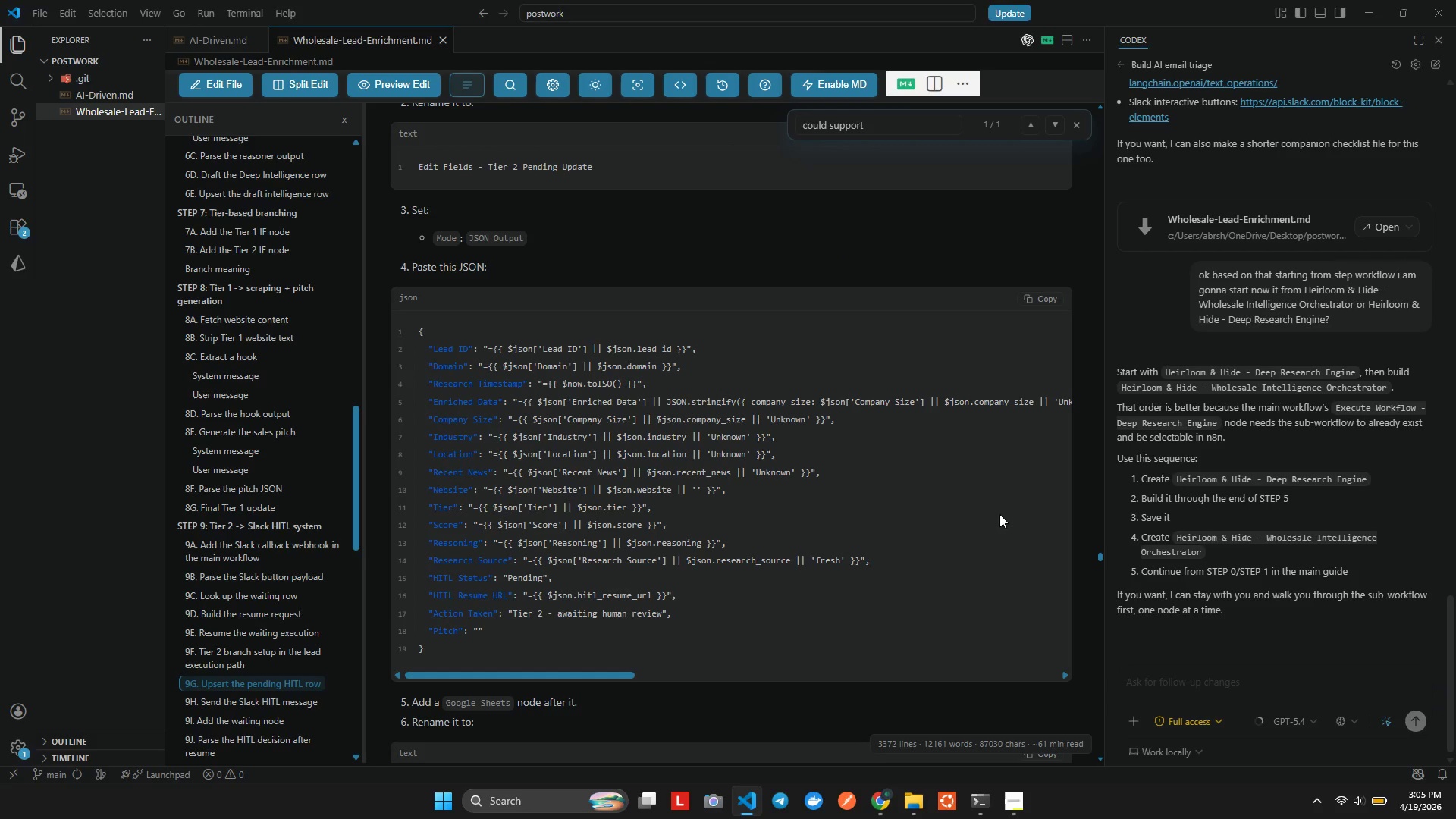 
key(Alt+Tab)
 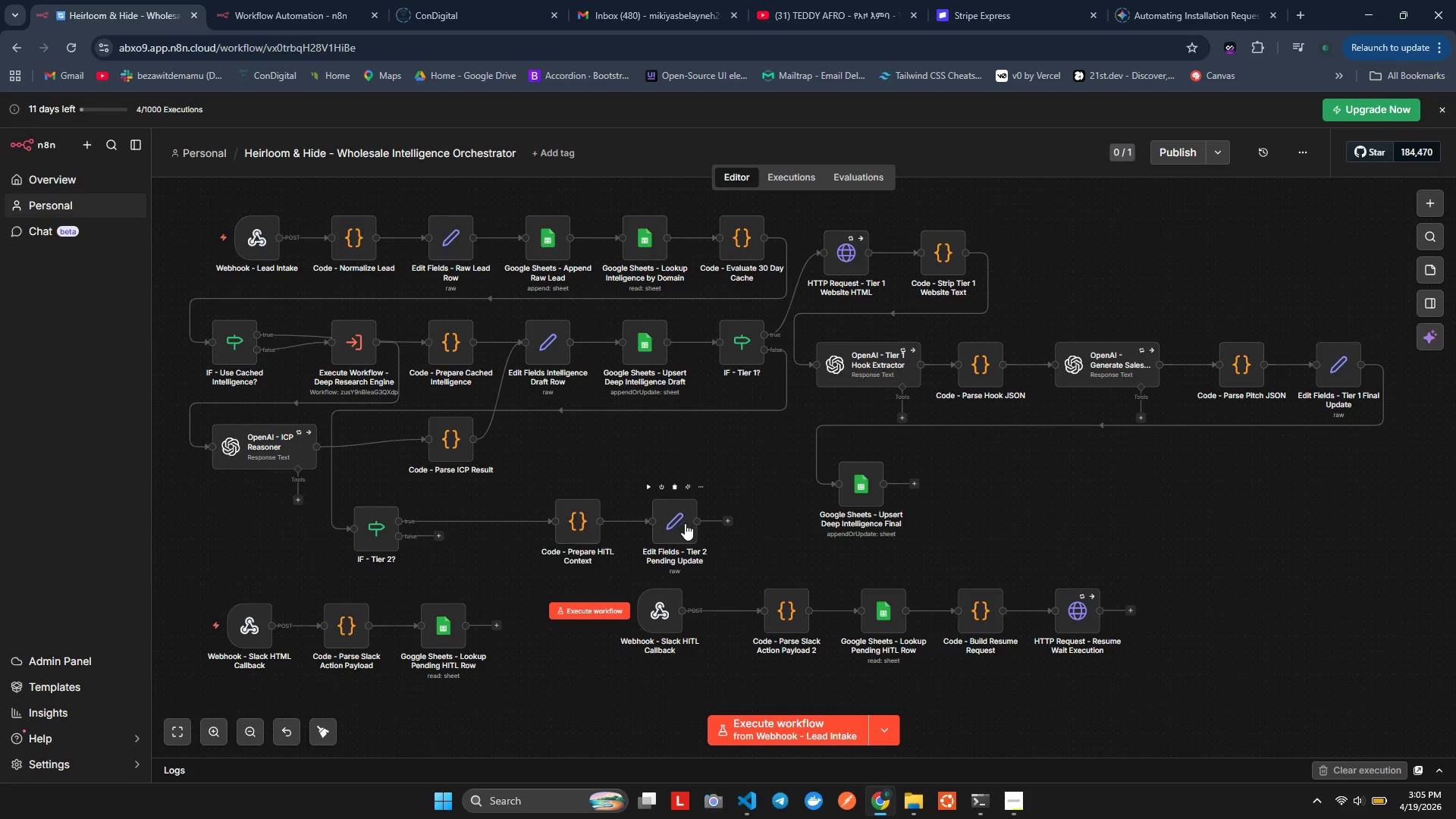 
left_click_drag(start_coordinate=[855, 500], to_coordinate=[1422, 382])
 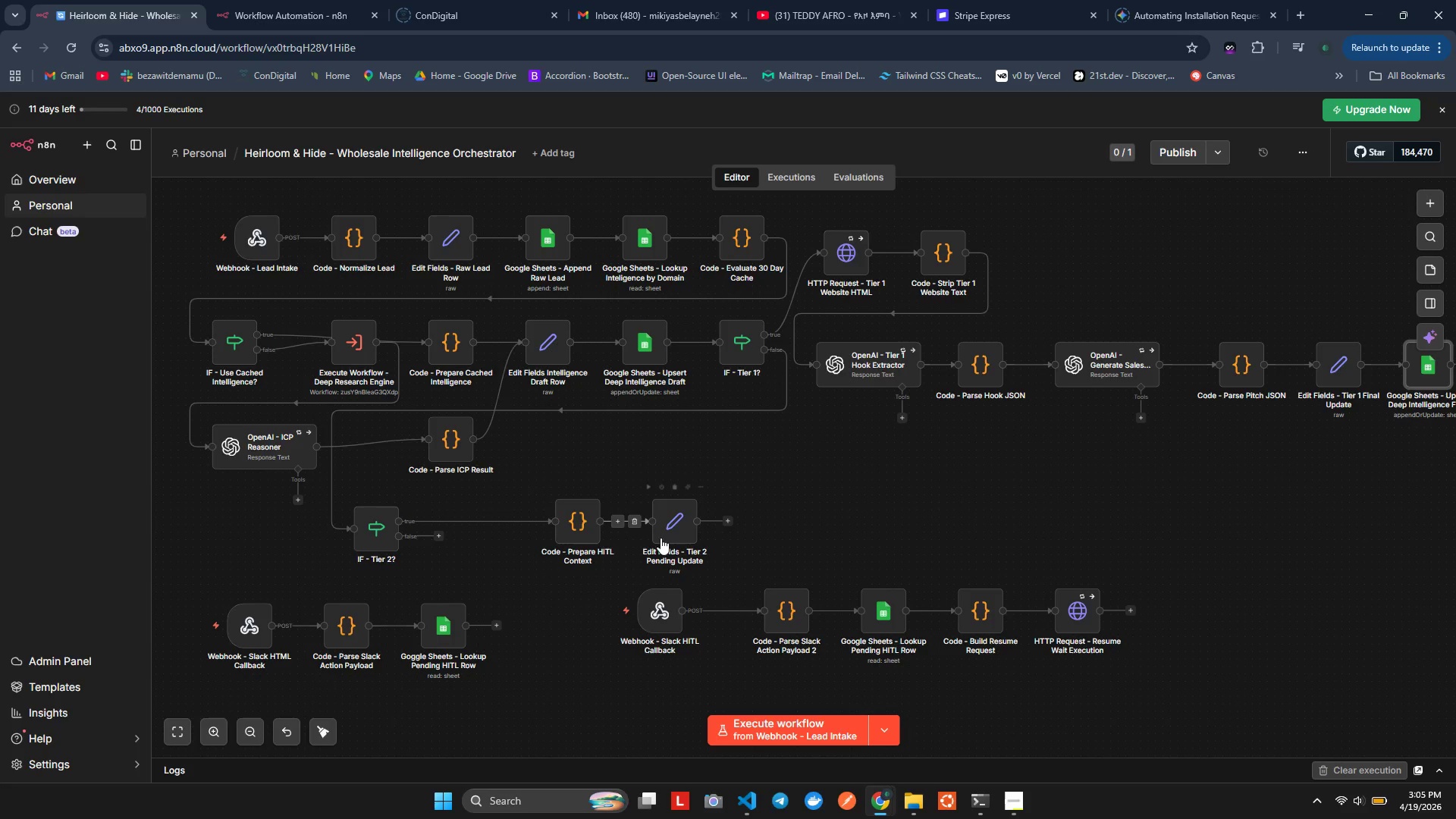 
scroll: coordinate [682, 555], scroll_direction: down, amount: 1.0
 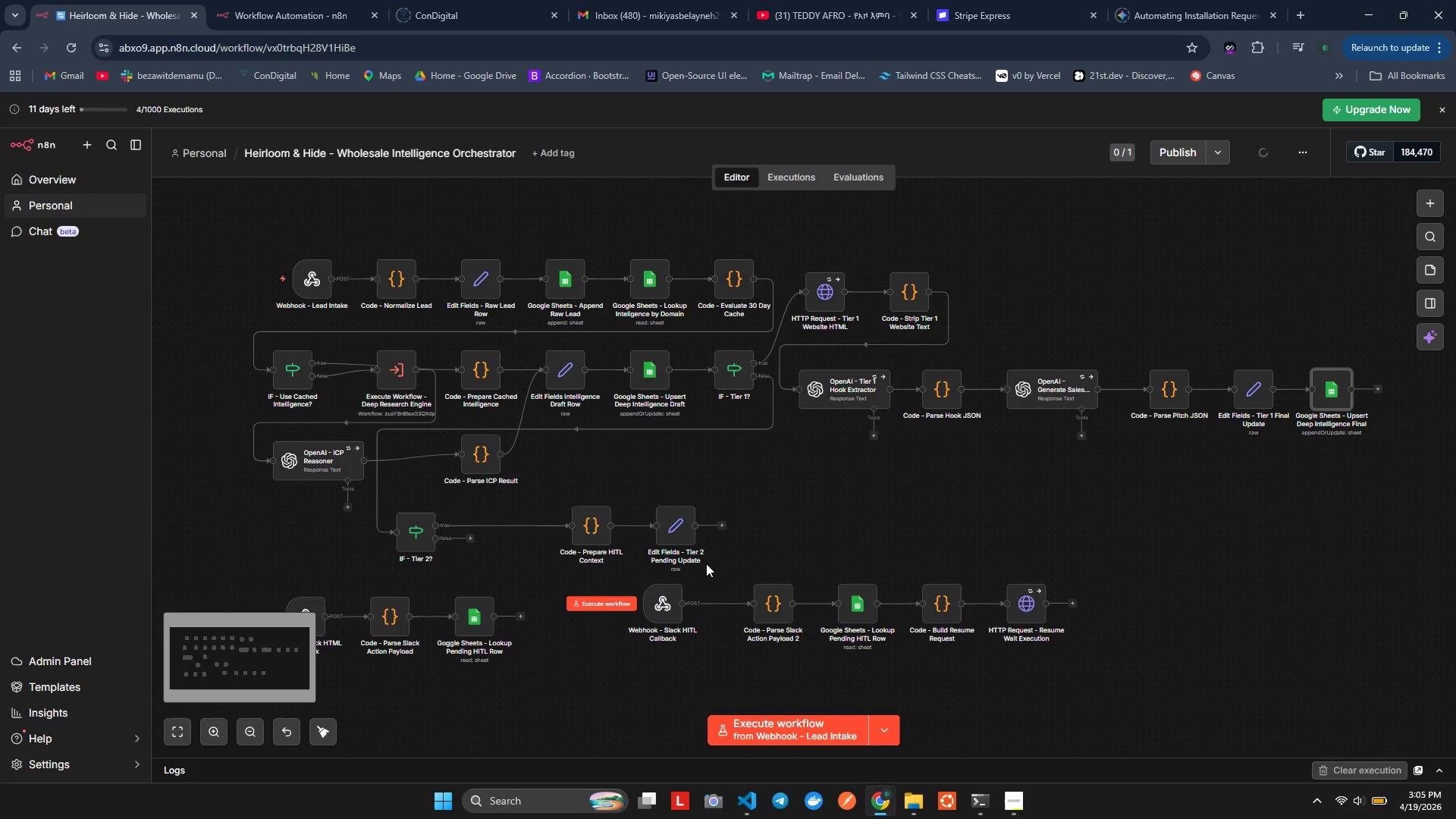 
hold_key(key=ControlLeft, duration=0.45)
 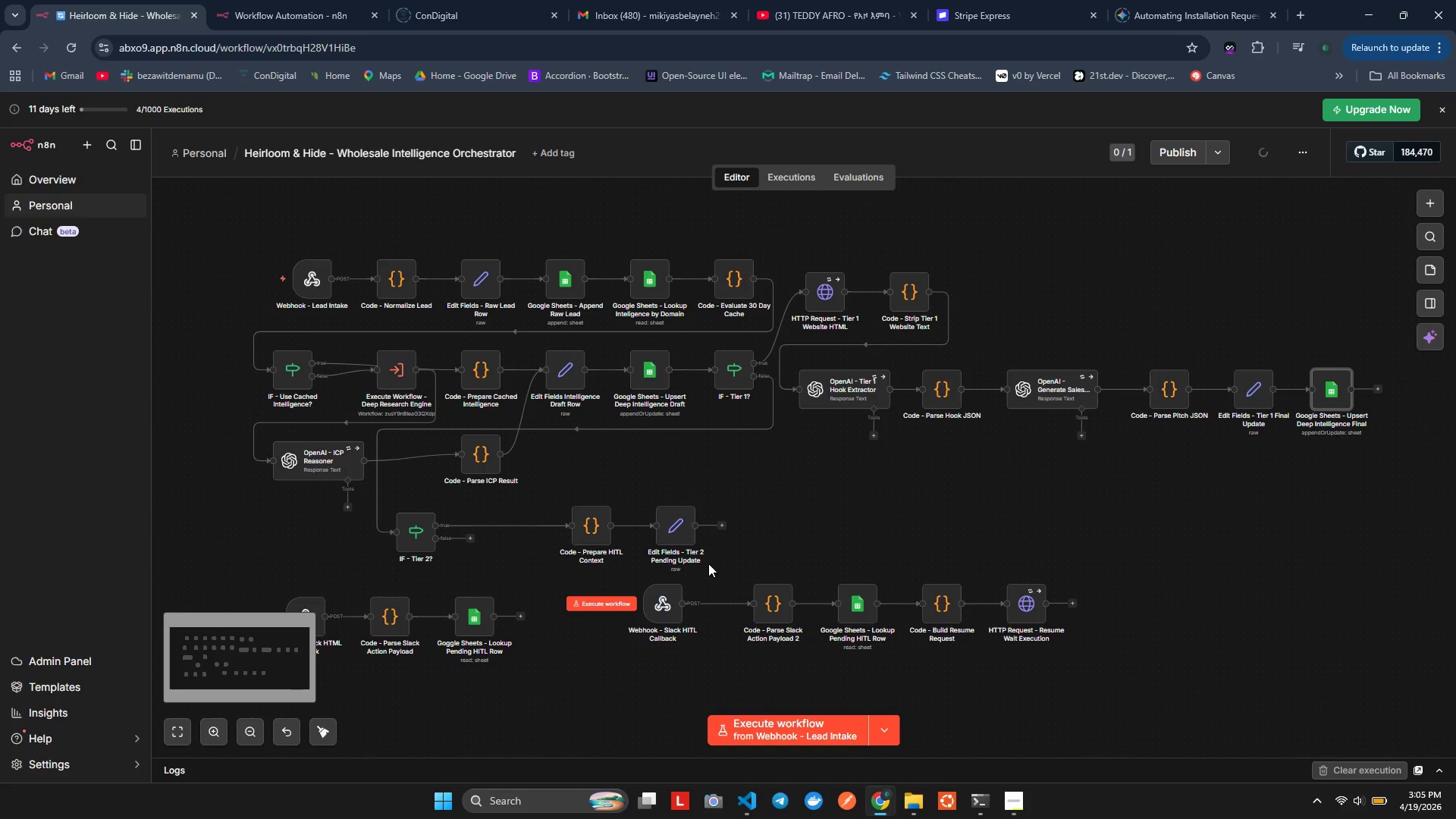 
scroll: coordinate [688, 563], scroll_direction: down, amount: 1.0
 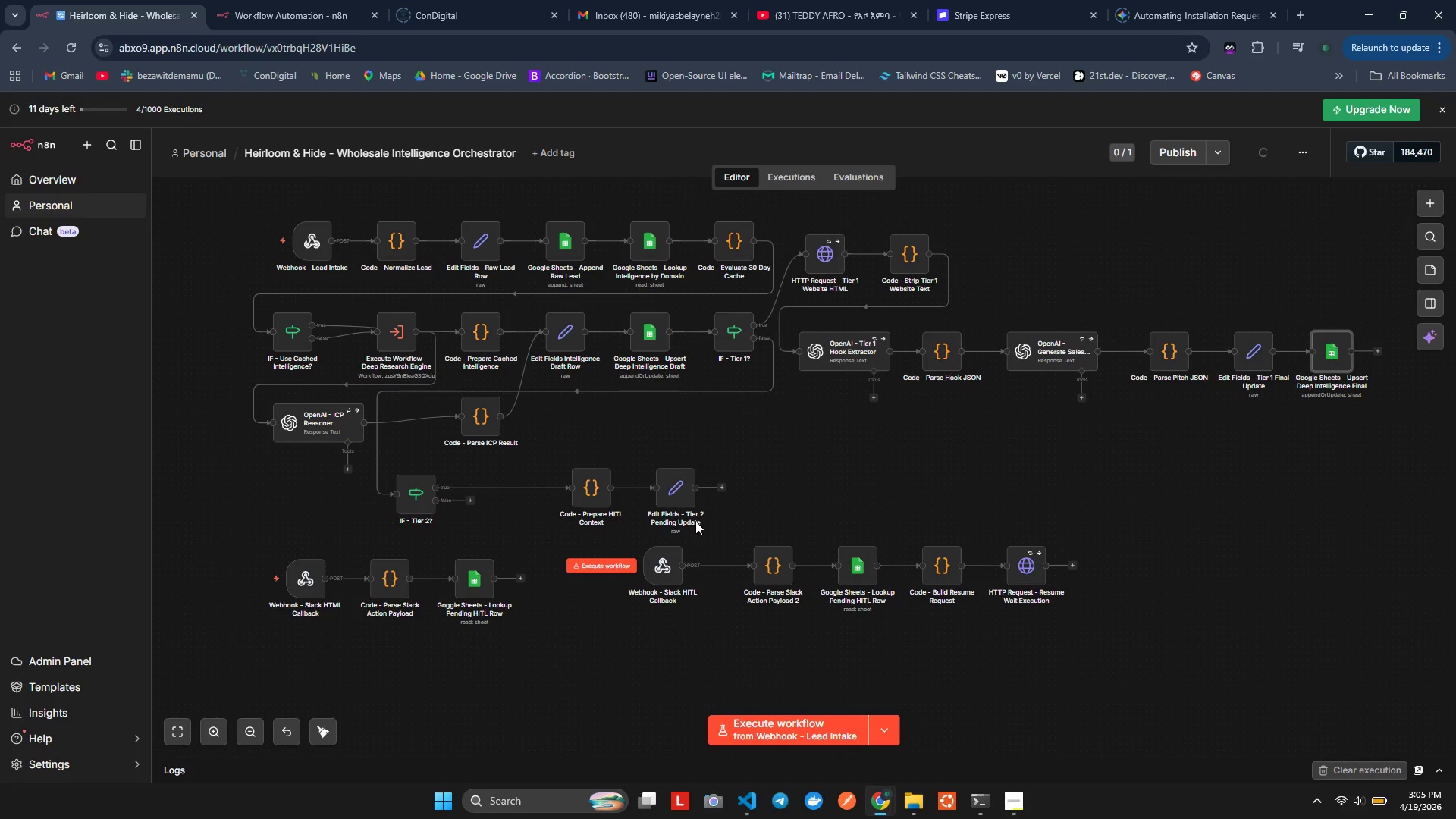 
scroll: coordinate [690, 545], scroll_direction: up, amount: 1.0
 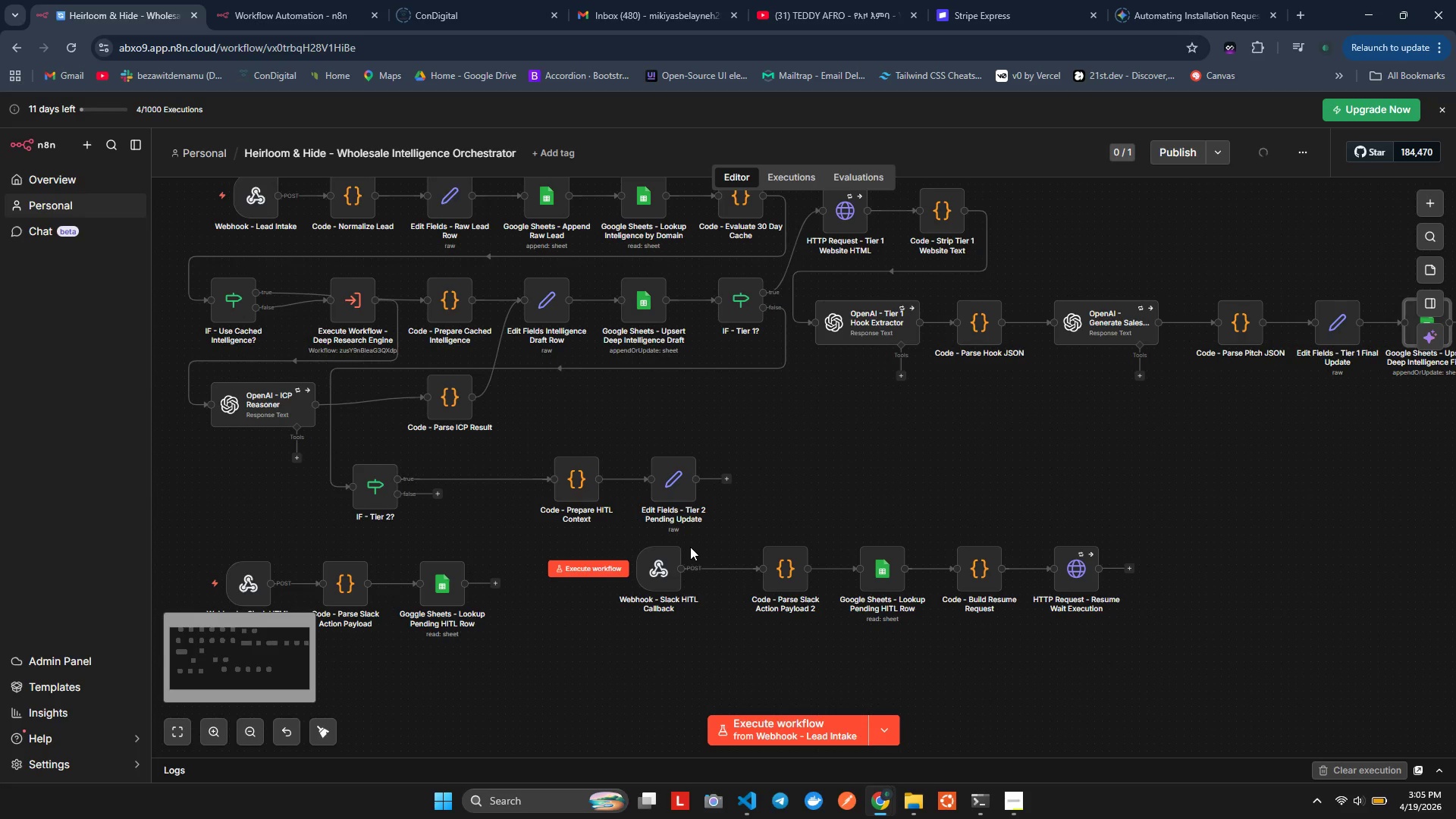 
hold_key(key=ControlLeft, duration=0.66)
 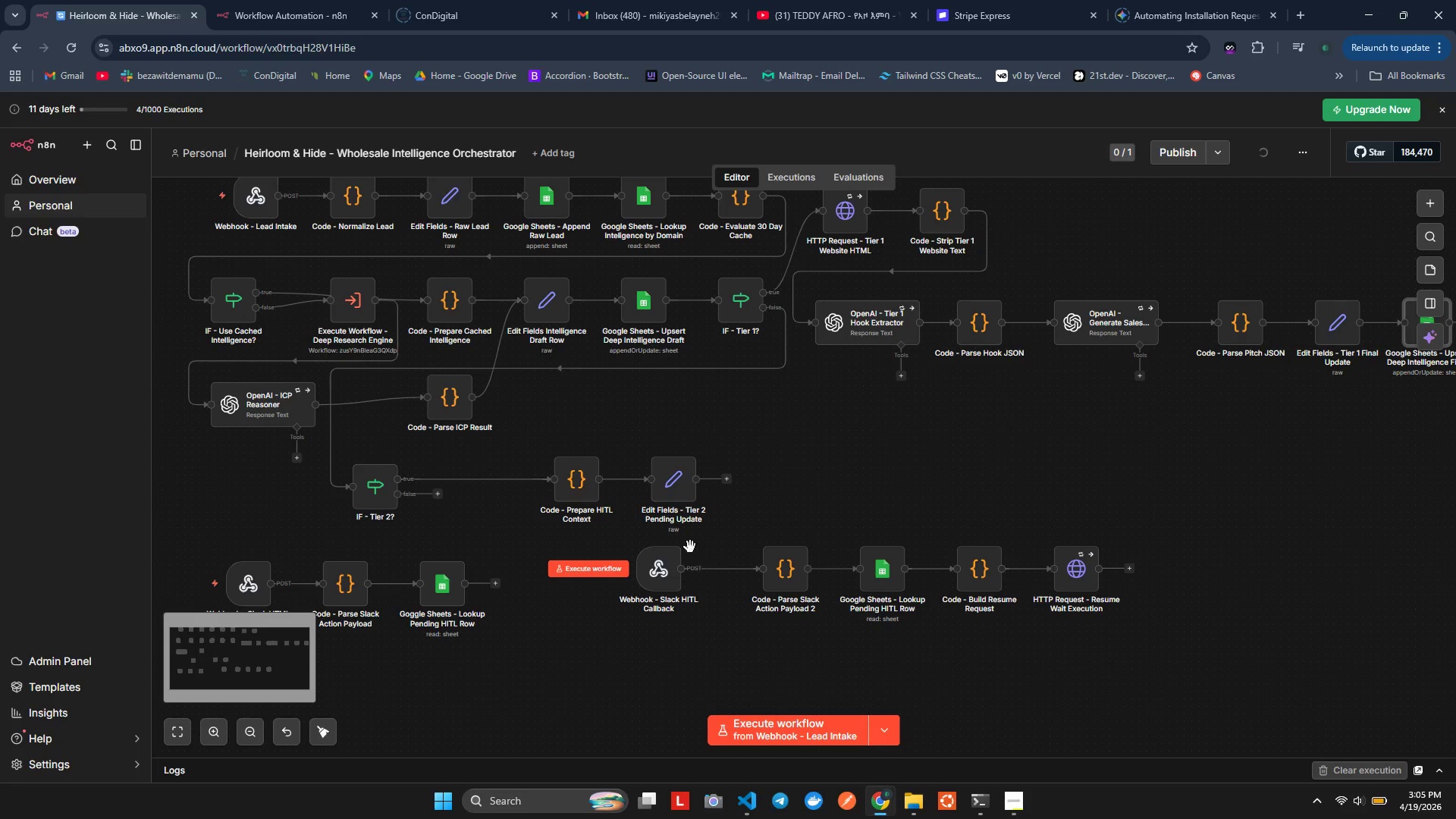 
scroll: coordinate [664, 554], scroll_direction: down, amount: 1.0
 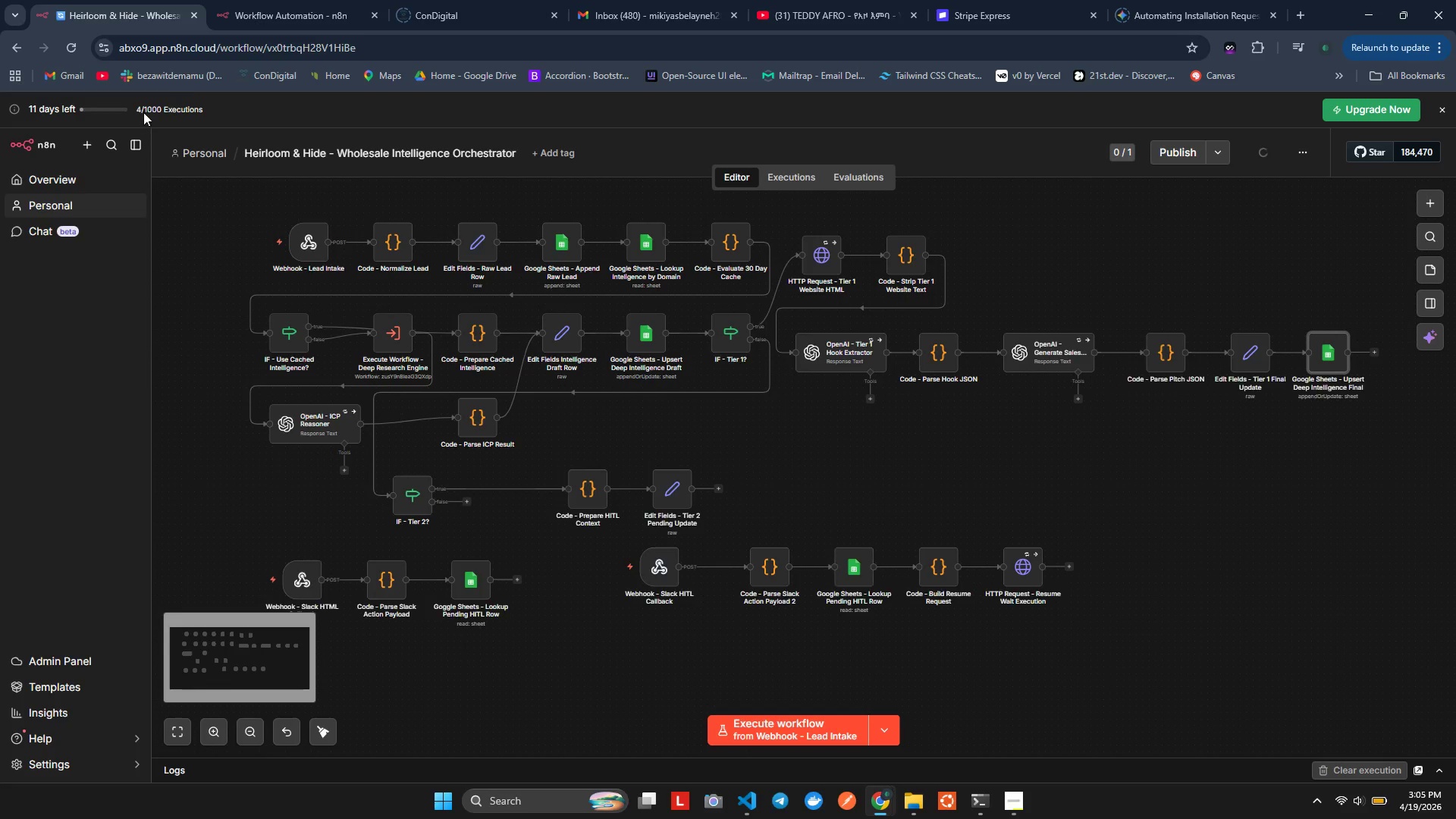 
hold_key(key=ControlLeft, duration=0.64)
 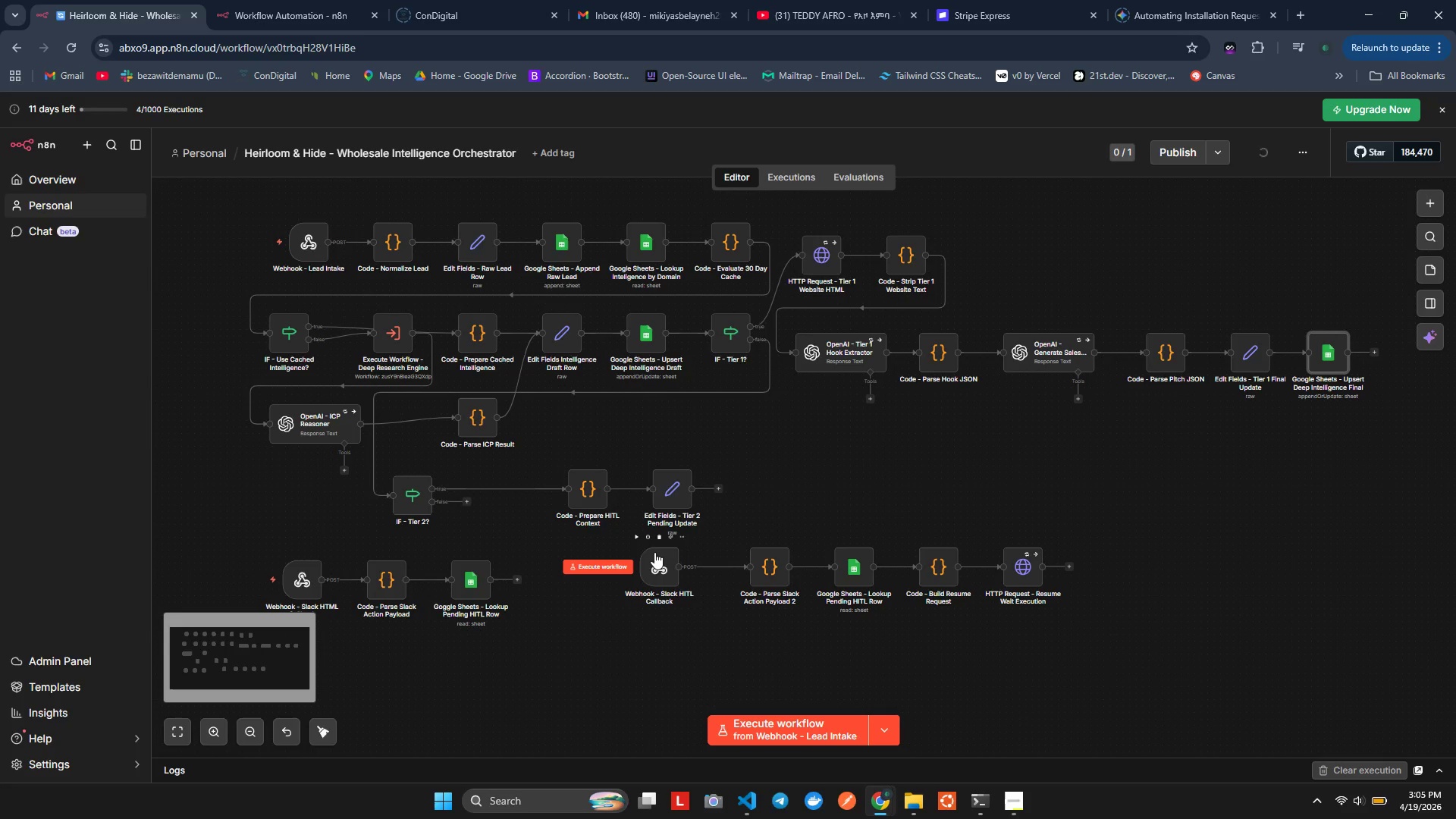 
left_click([259, 24])
 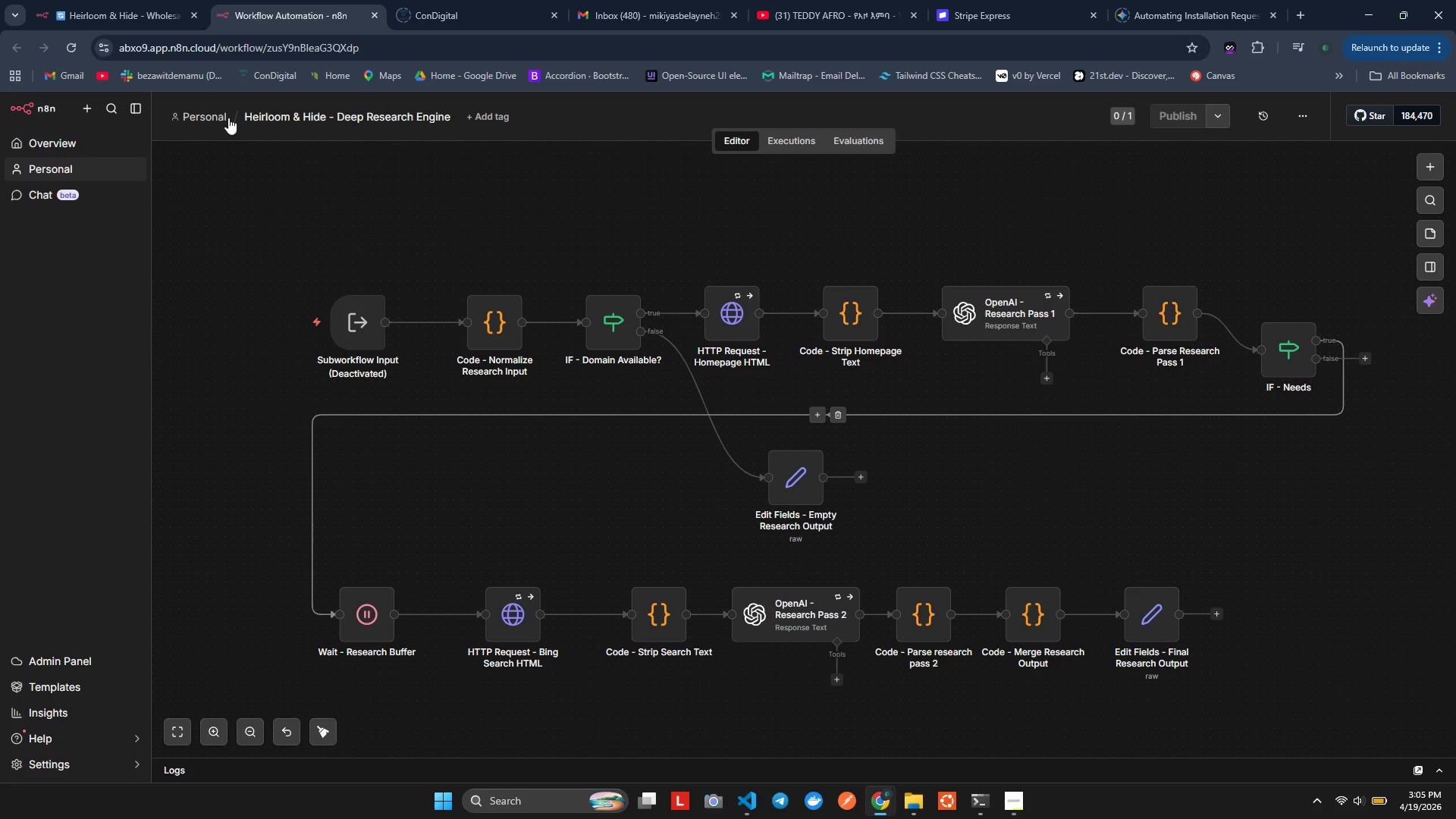 
left_click([35, 0])
 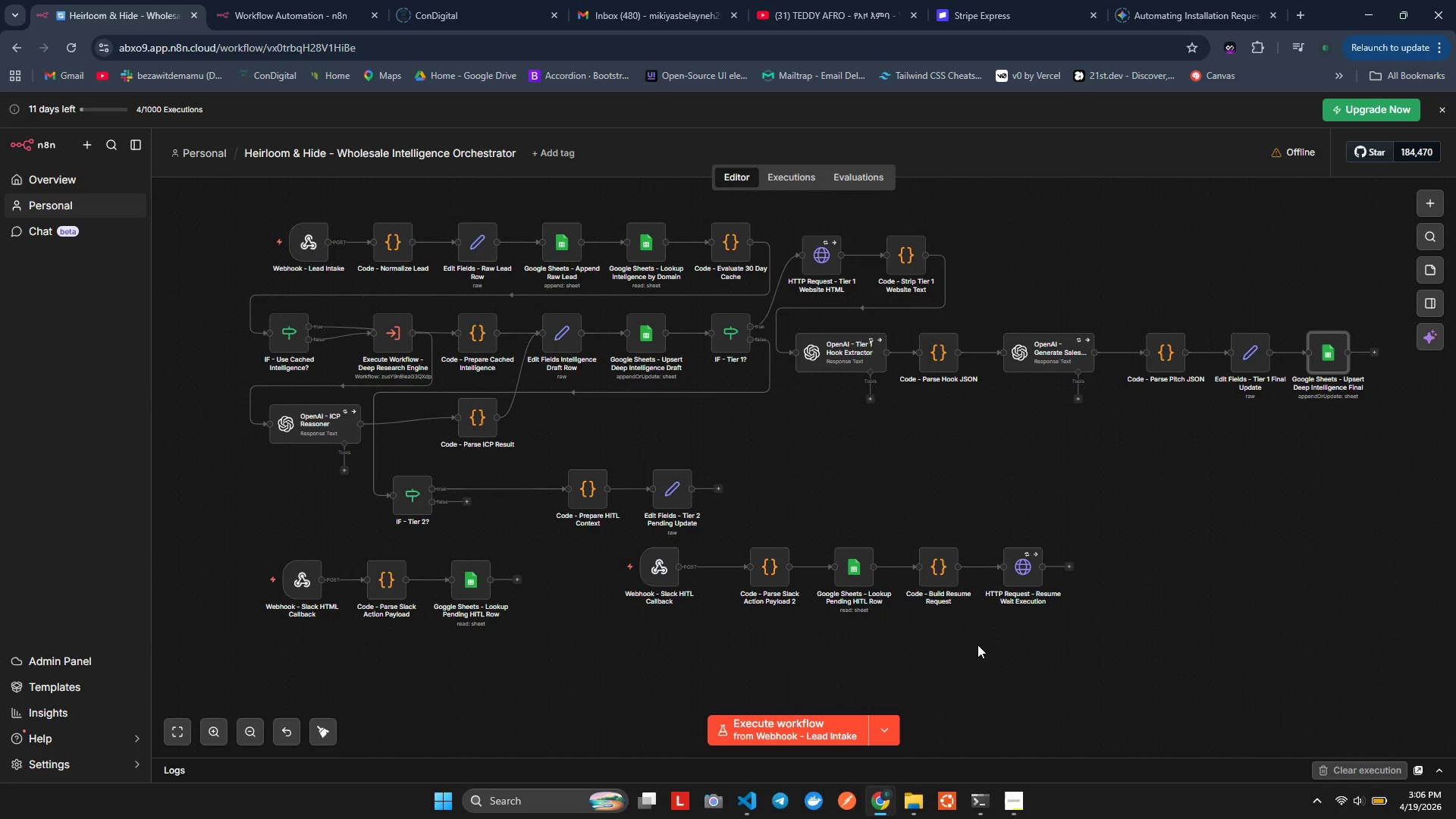 
wait(9.25)
 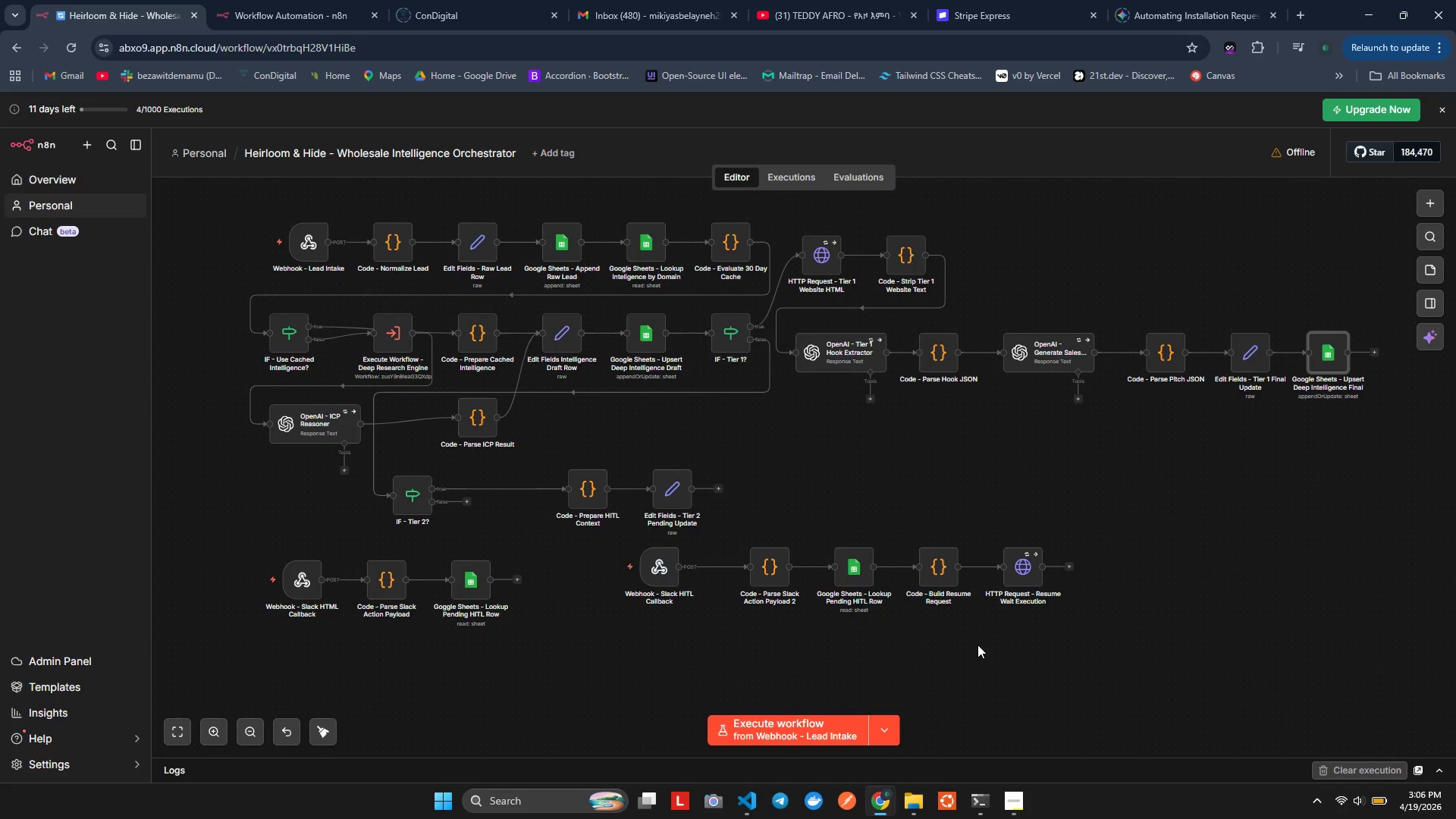 
scroll: coordinate [711, 516], scroll_direction: up, amount: 7.0
 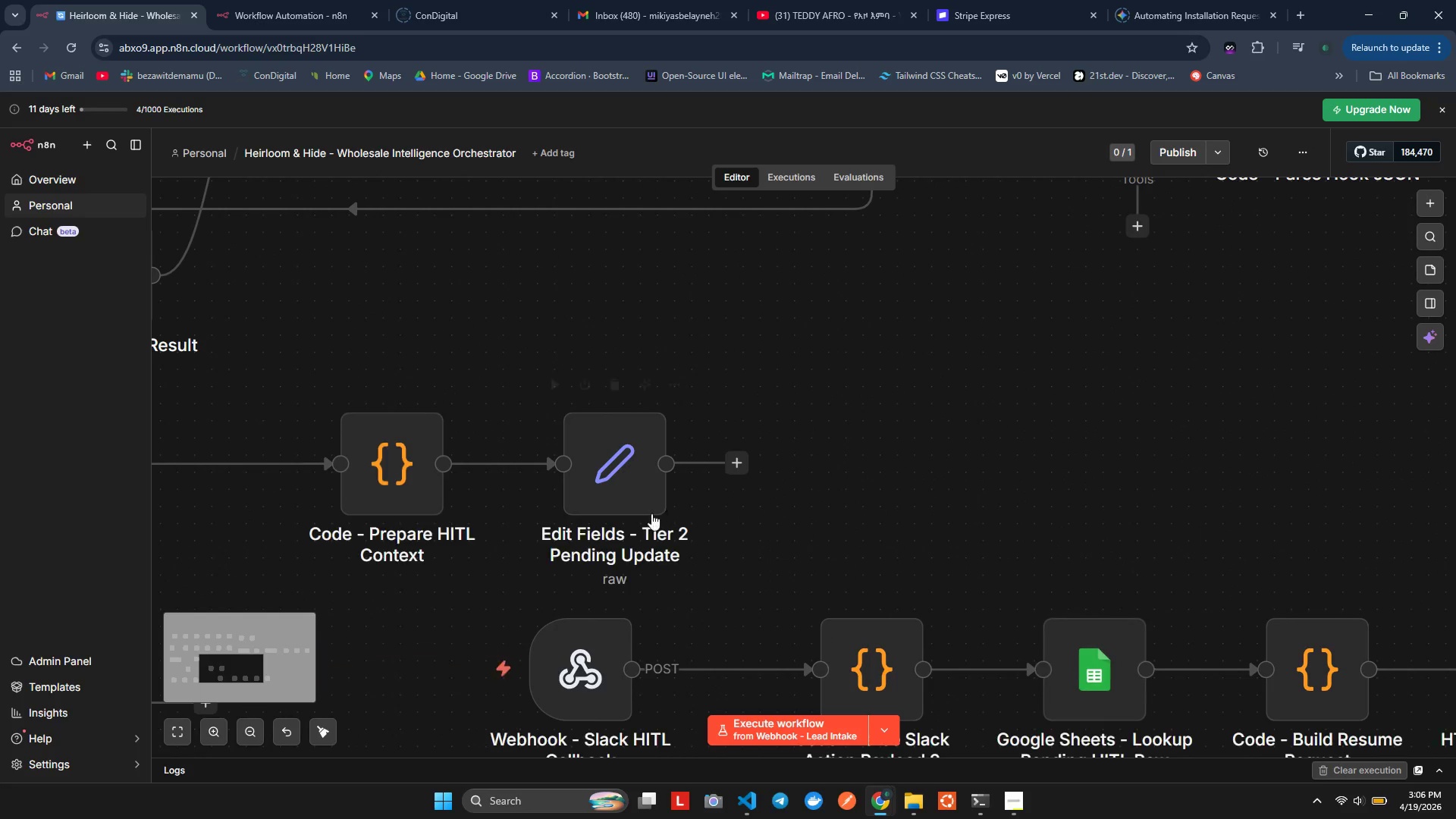 
hold_key(key=ControlLeft, duration=0.7)
 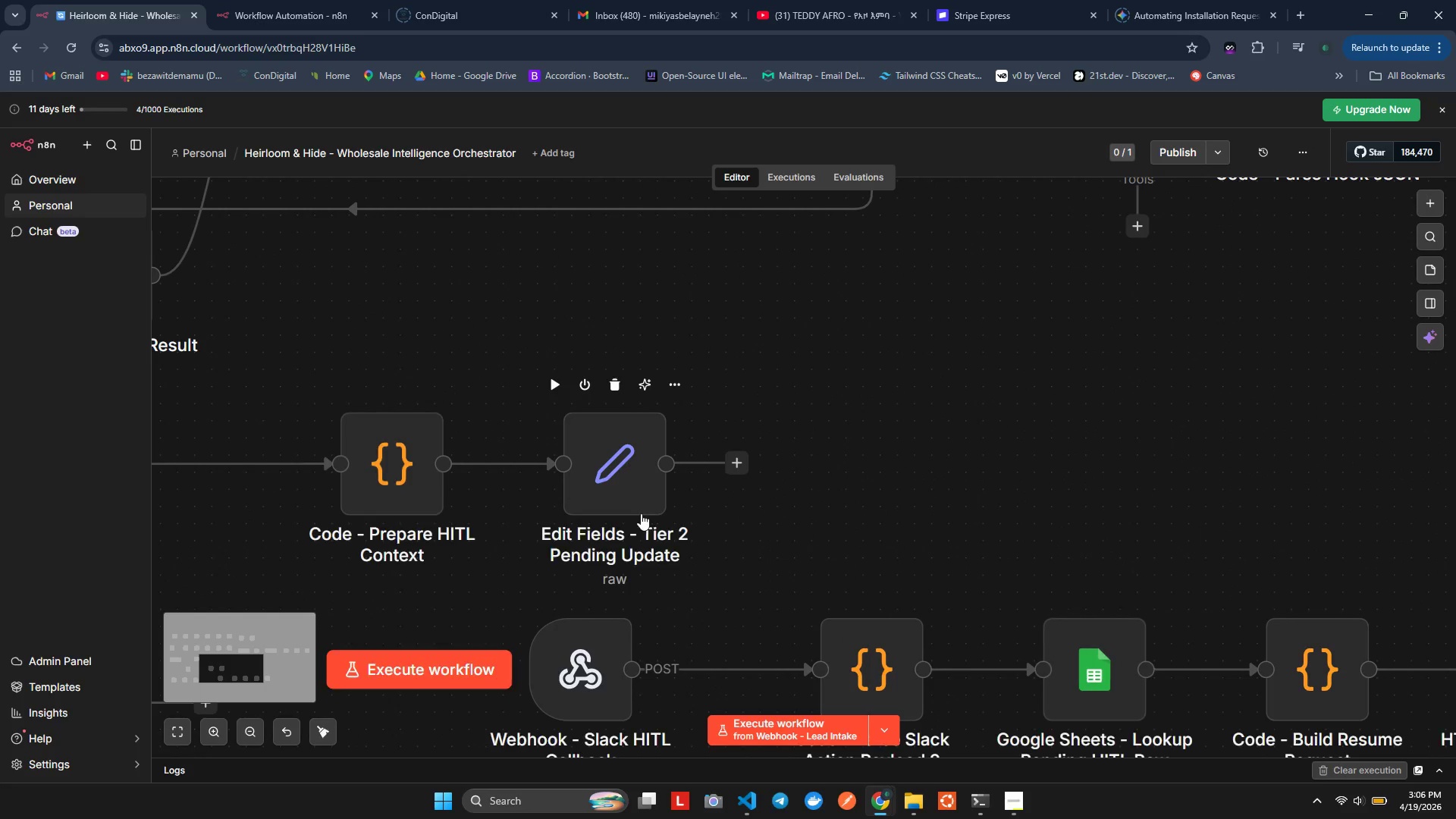 
hold_key(key=ControlLeft, duration=0.34)
 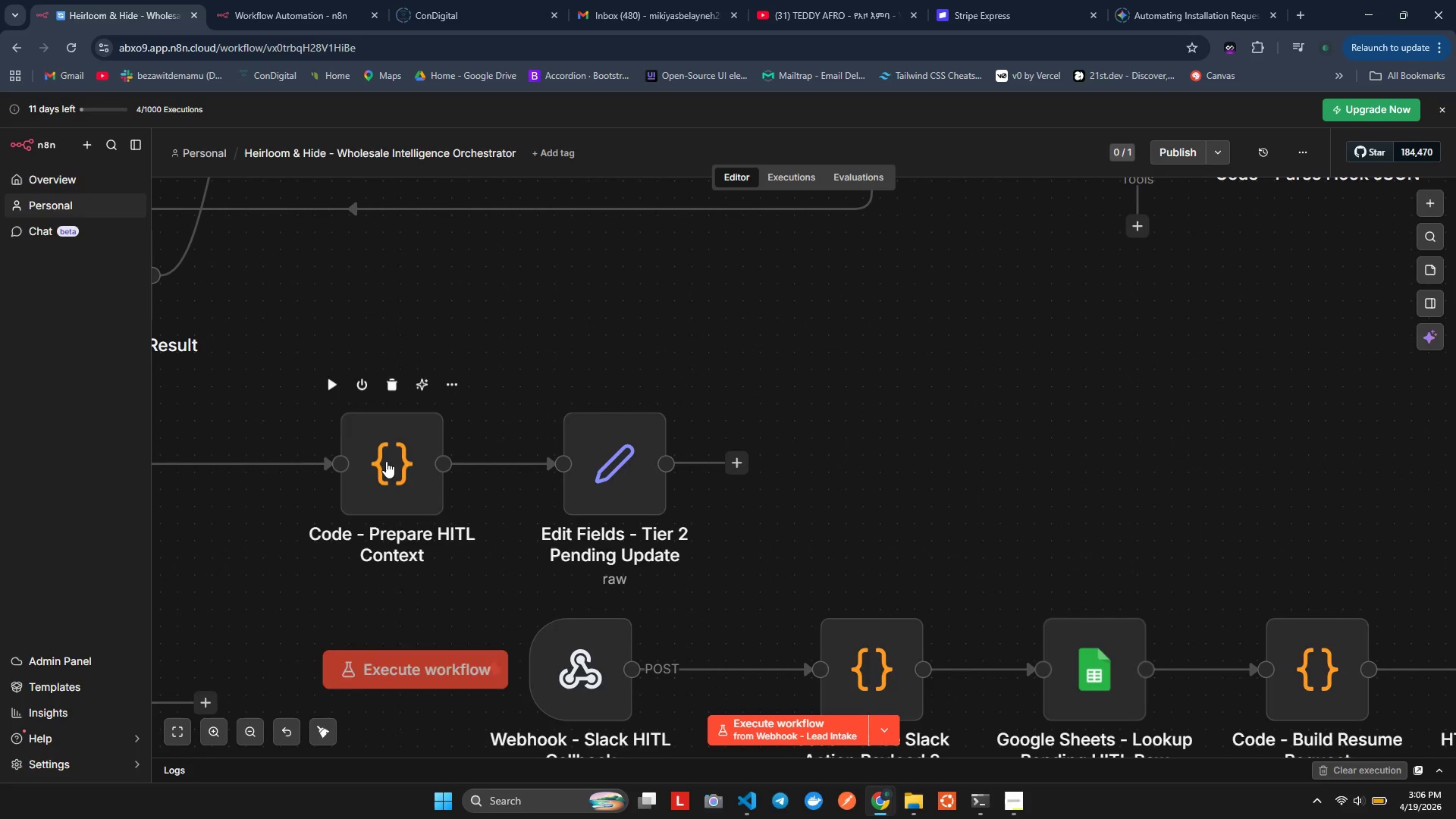 
left_click([386, 464])
 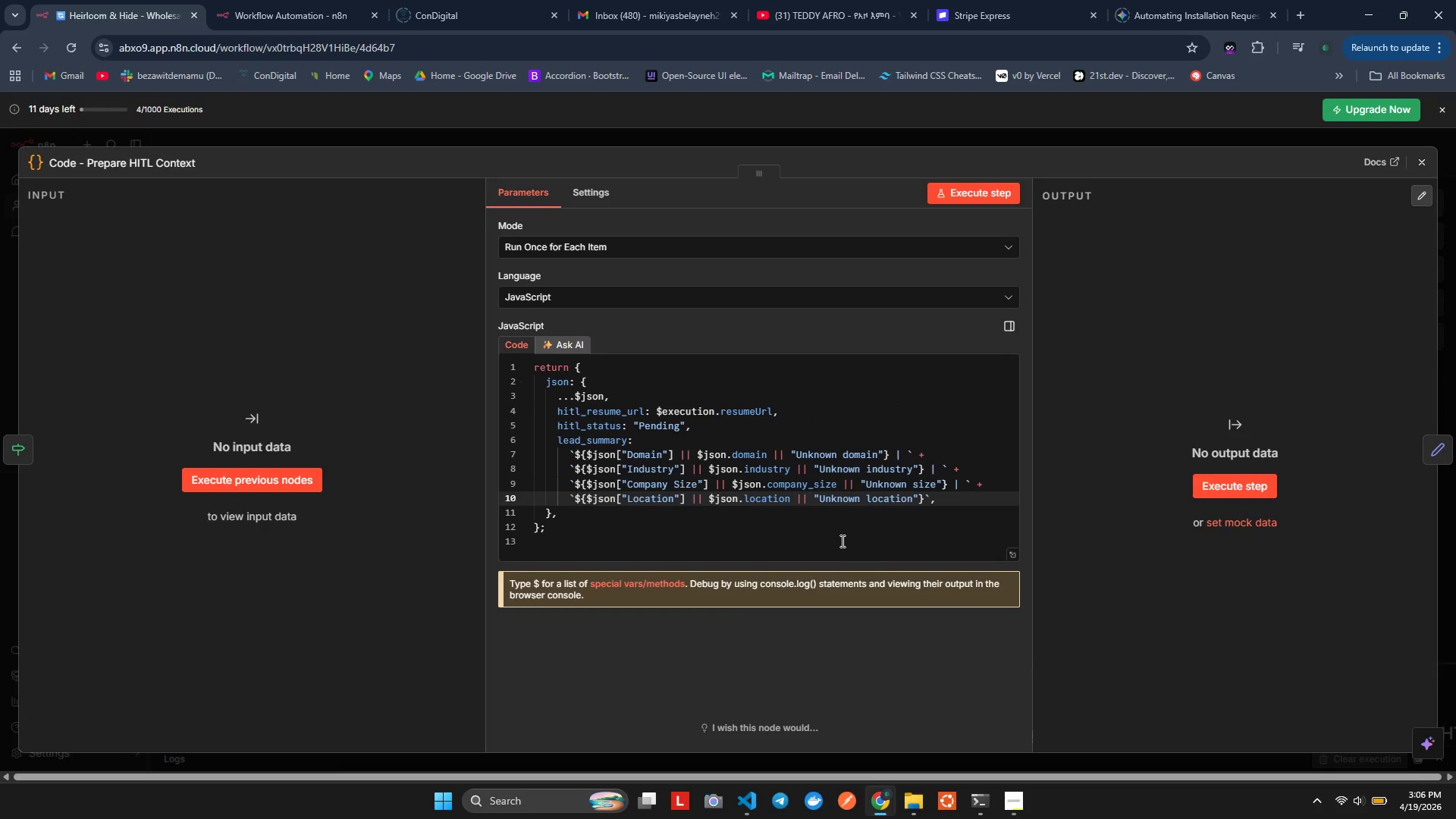 
scroll: coordinate [723, 477], scroll_direction: up, amount: 2.0
 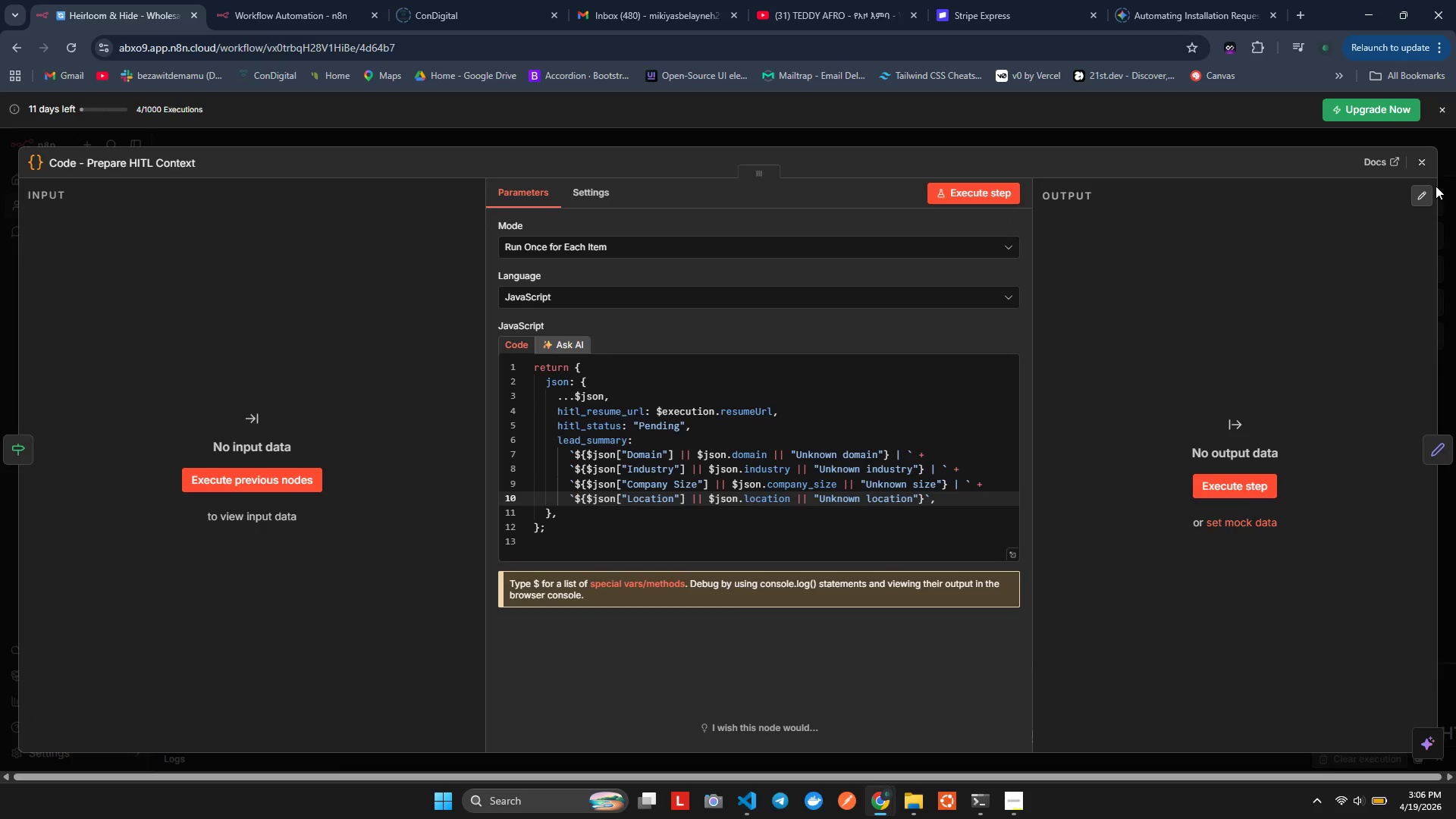 
left_click([1418, 160])
 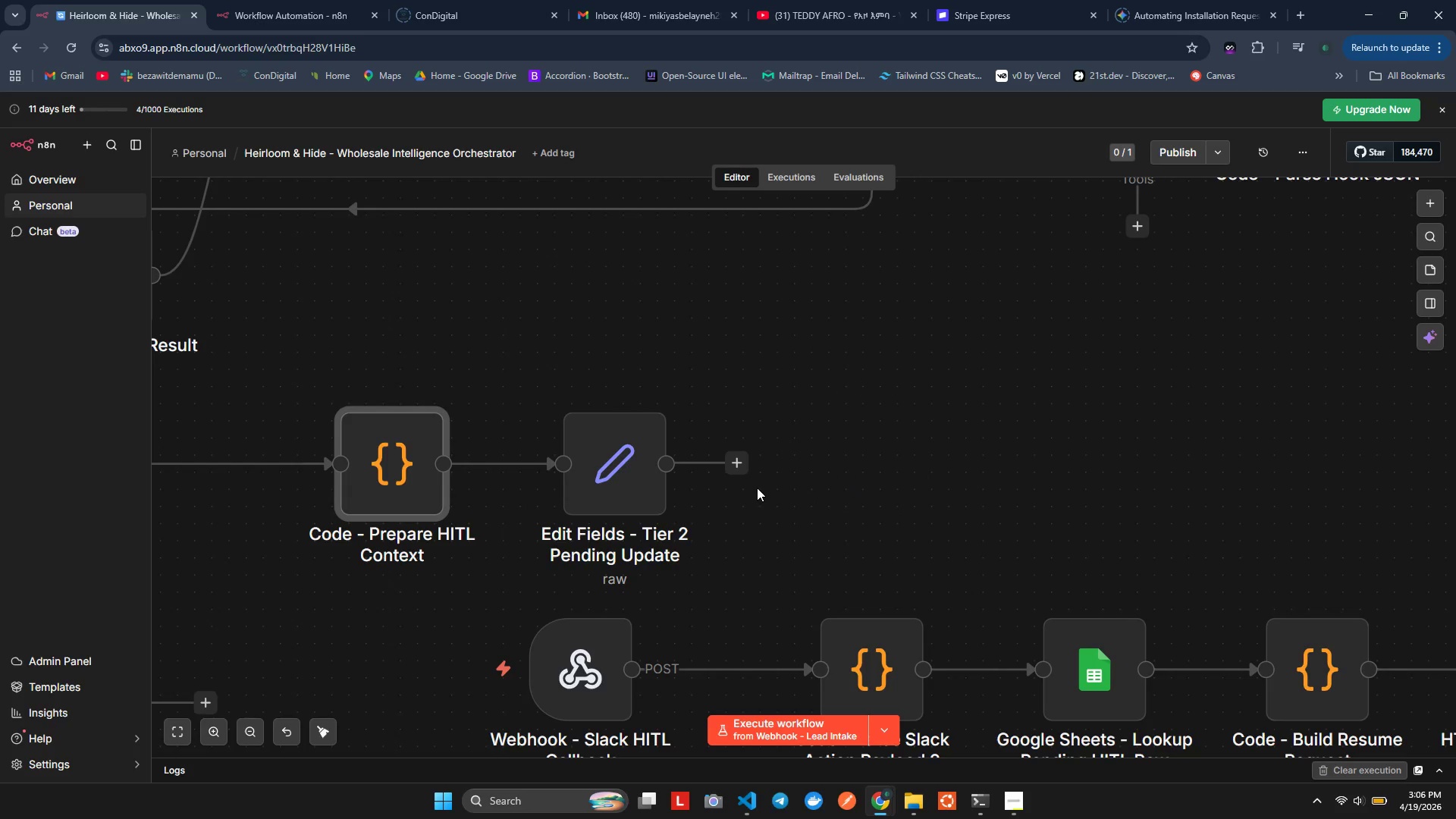 
scroll: coordinate [759, 488], scroll_direction: down, amount: 1.0
 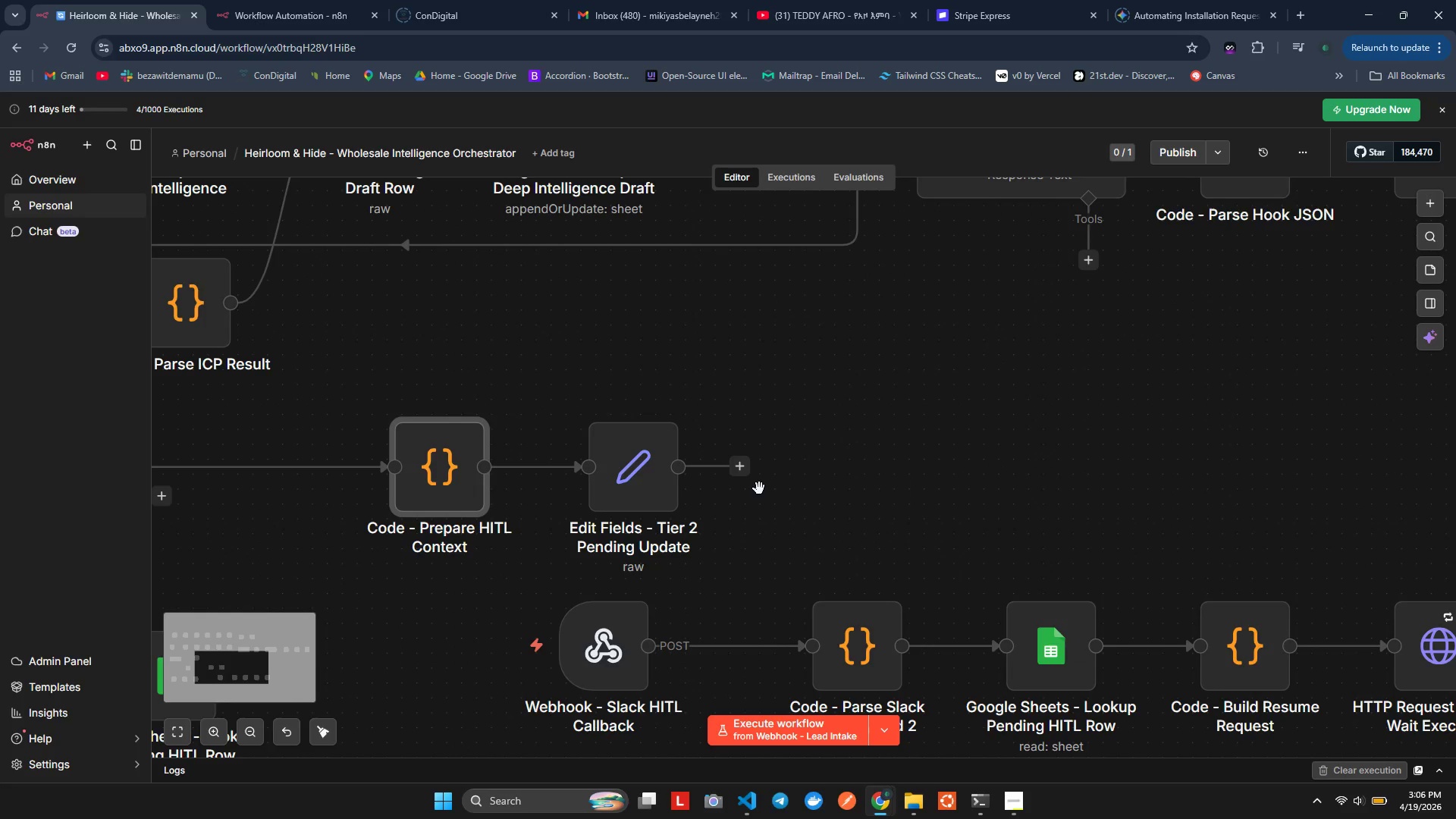 
hold_key(key=ControlLeft, duration=1.17)
scroll: coordinate [762, 488], scroll_direction: down, amount: 5.0
 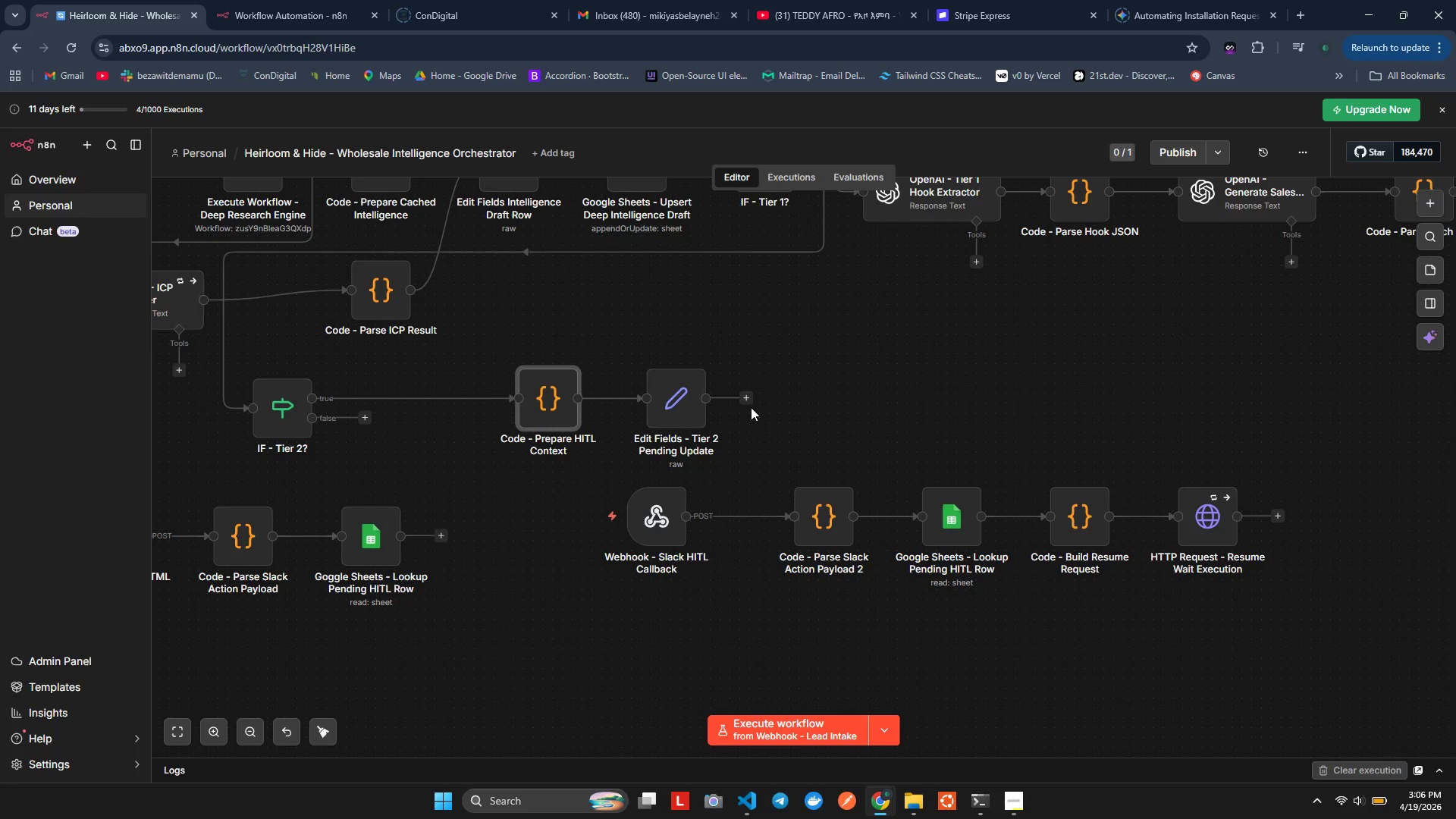 
wait(14.45)
 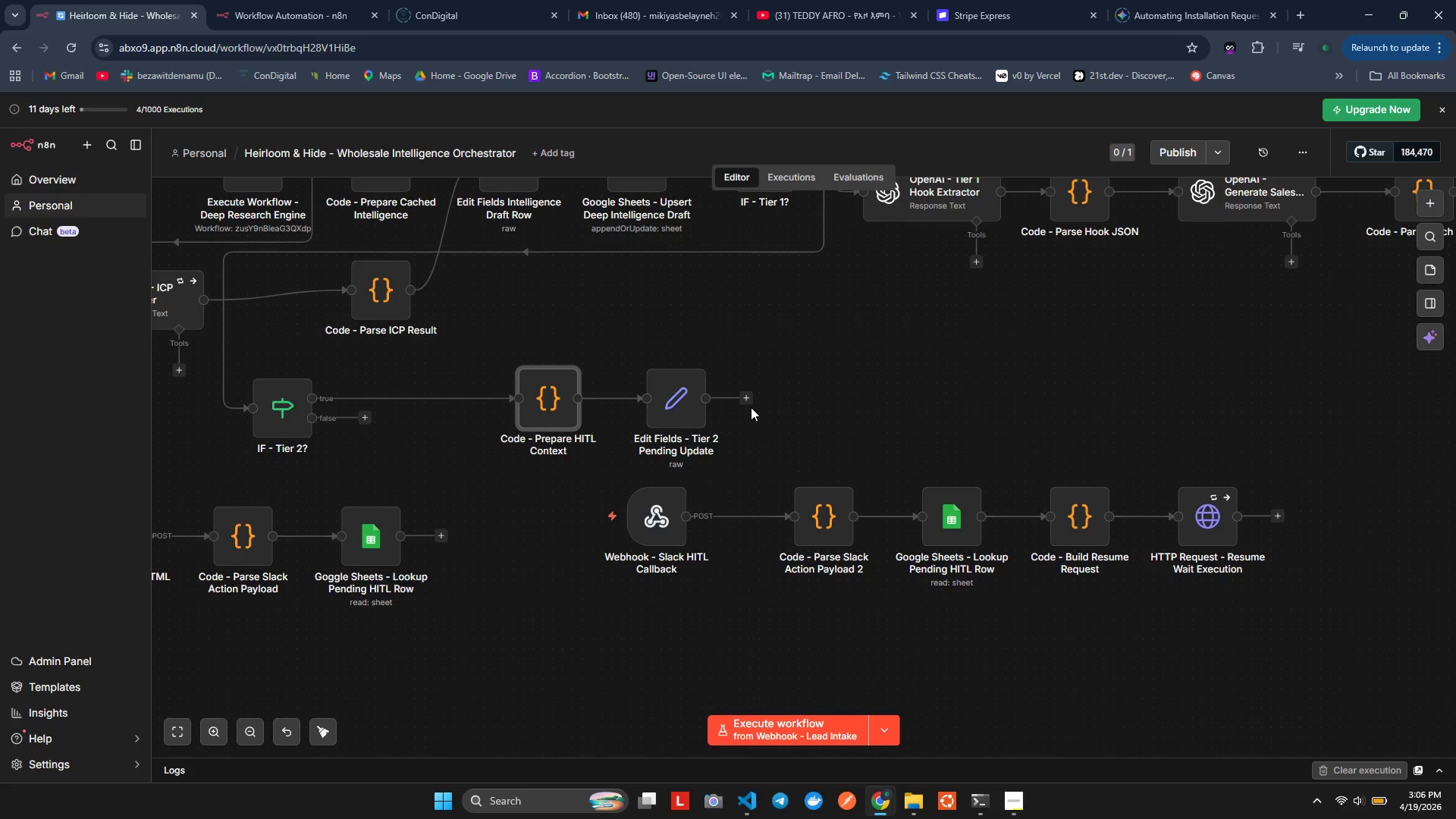 
double_click([679, 394])
 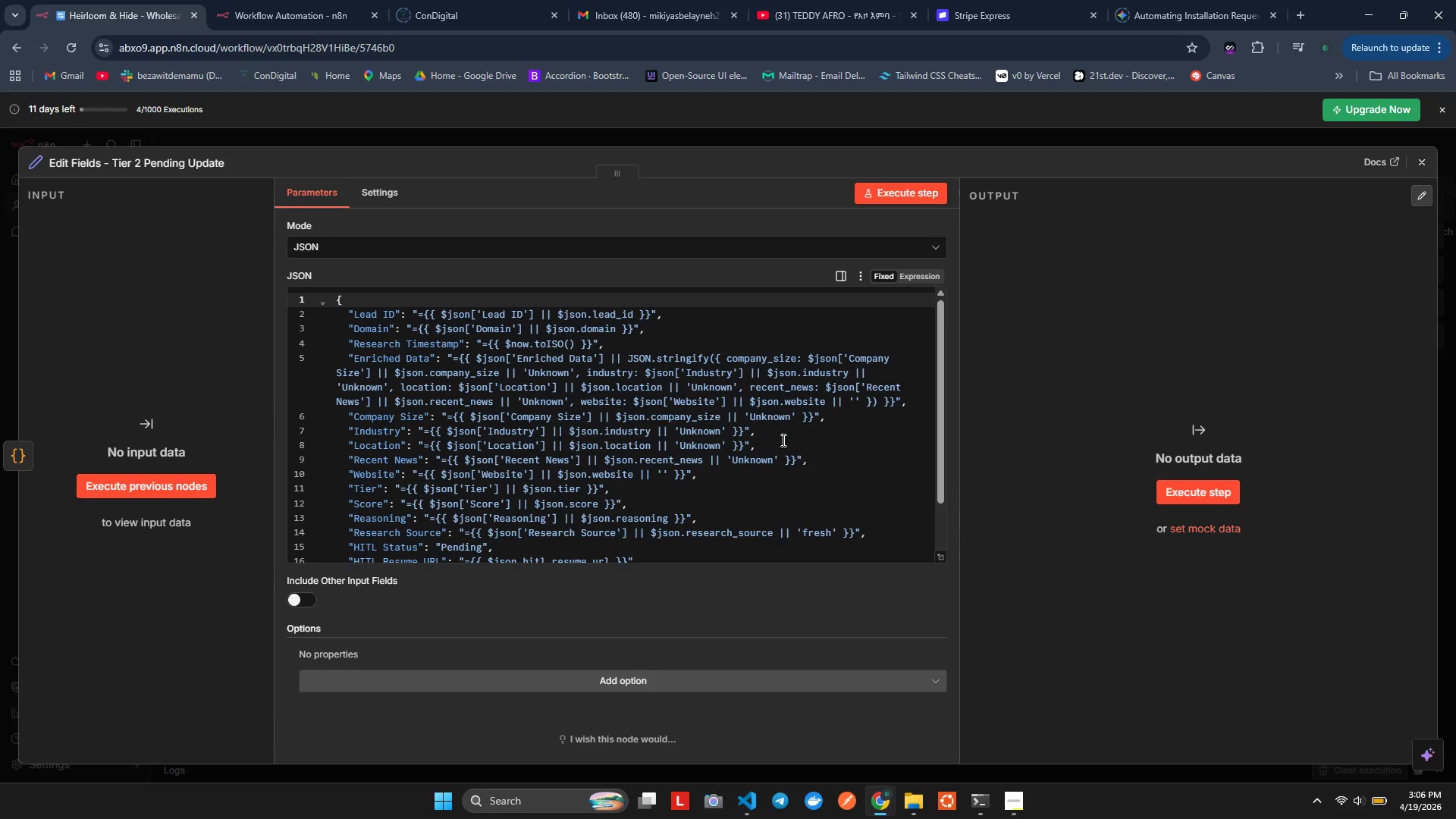 
scroll: coordinate [639, 463], scroll_direction: down, amount: 6.0
 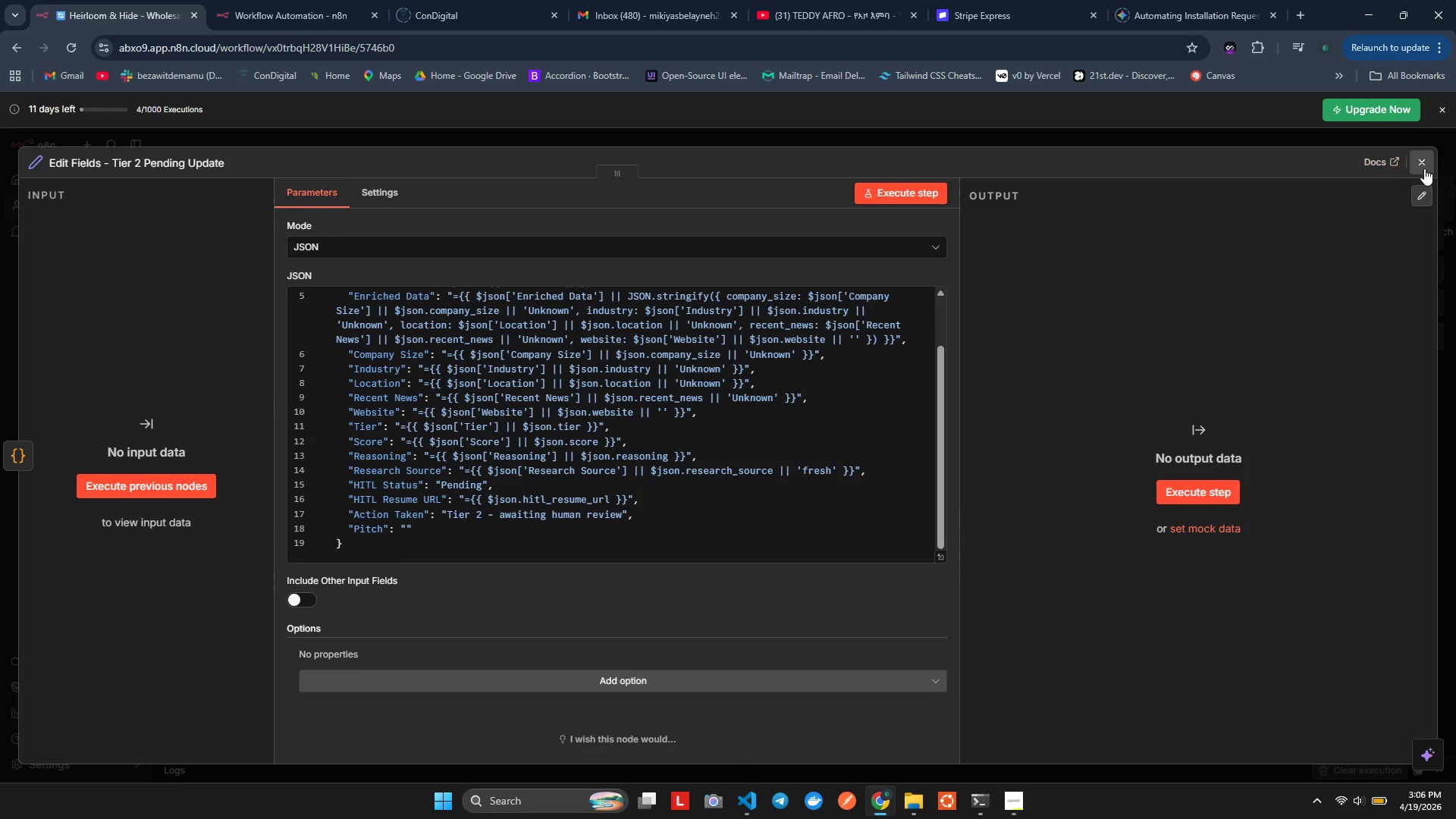 
left_click([1423, 166])
 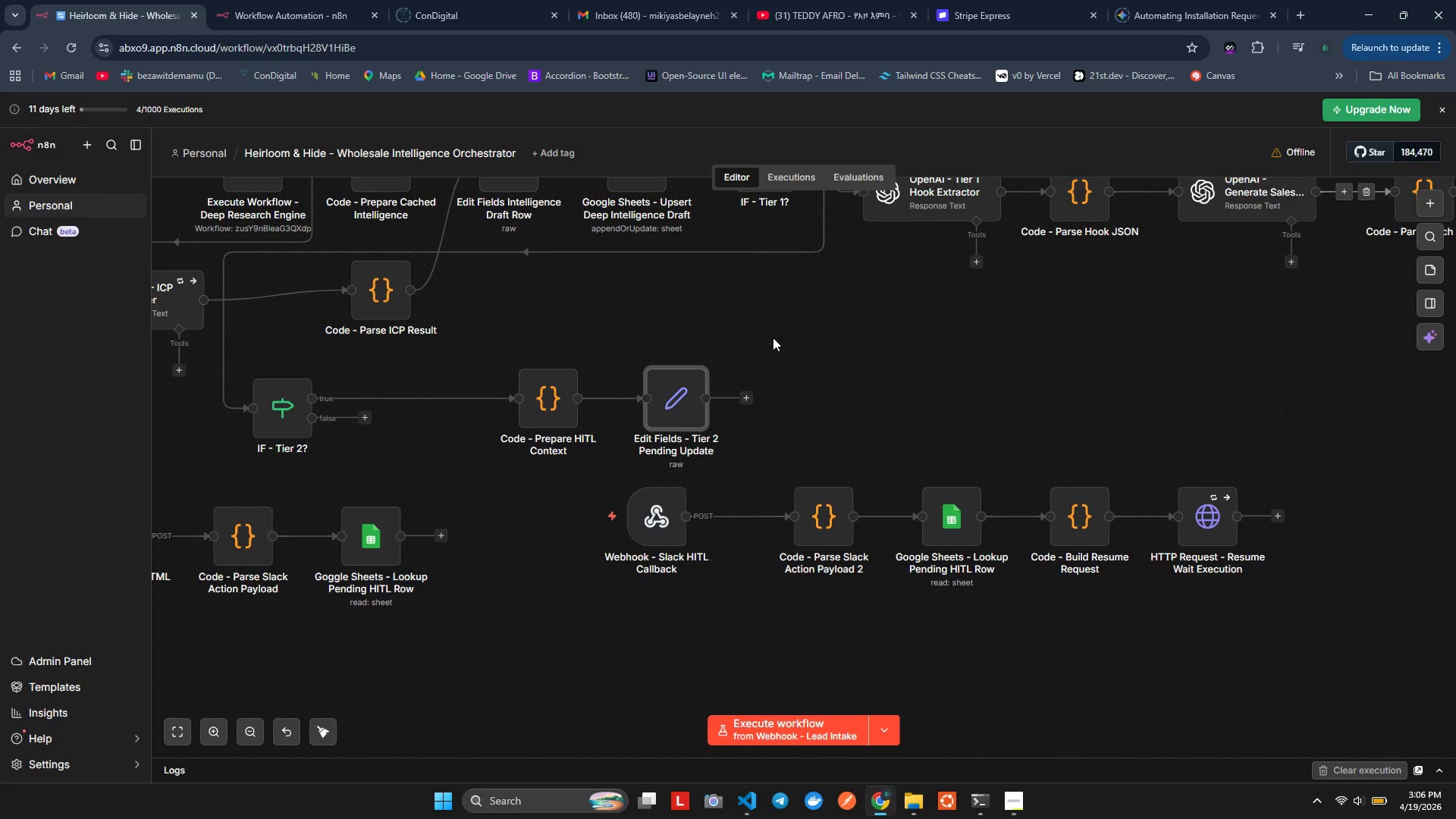 
left_click([748, 402])
 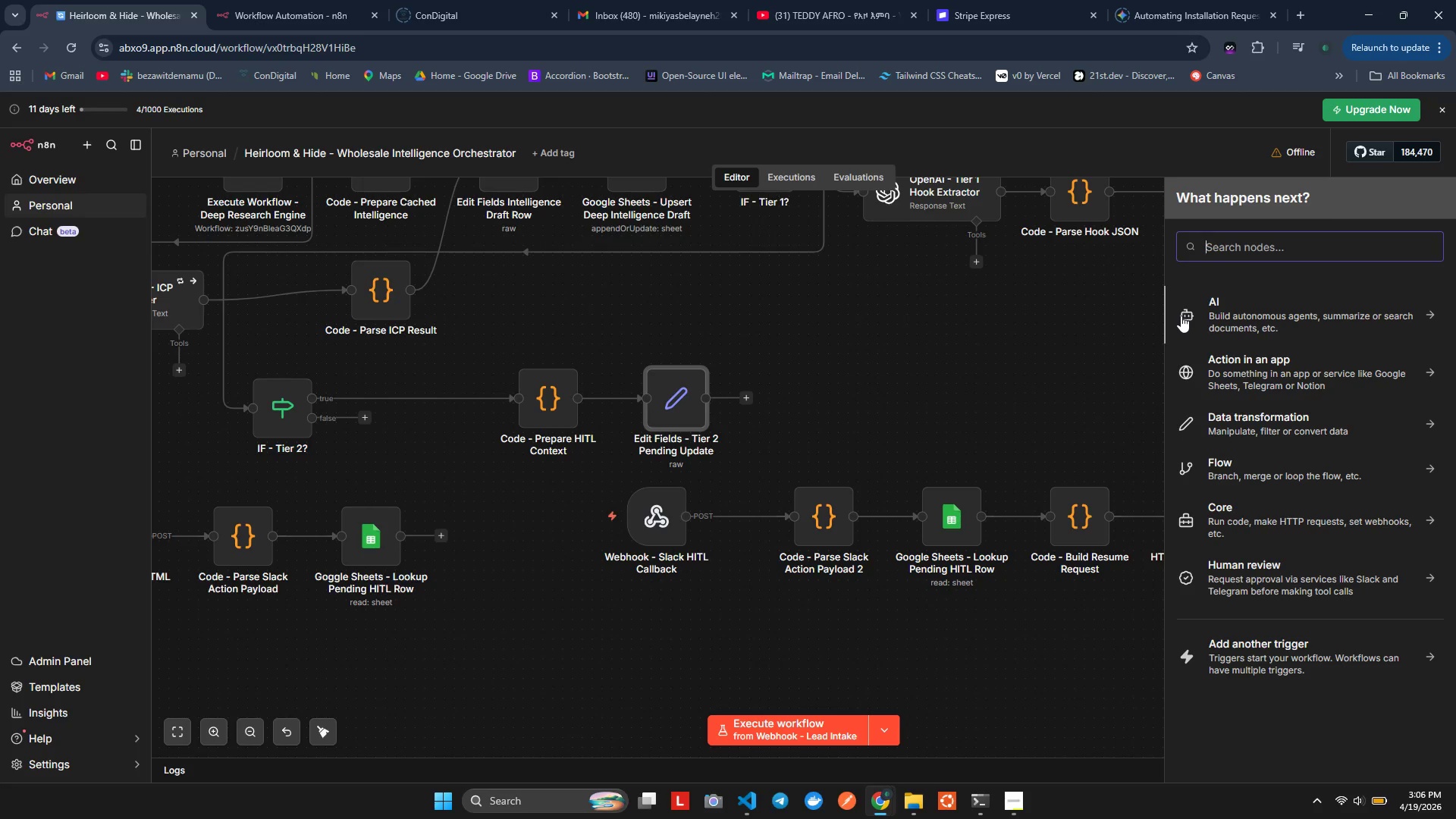 
type(goggl)
 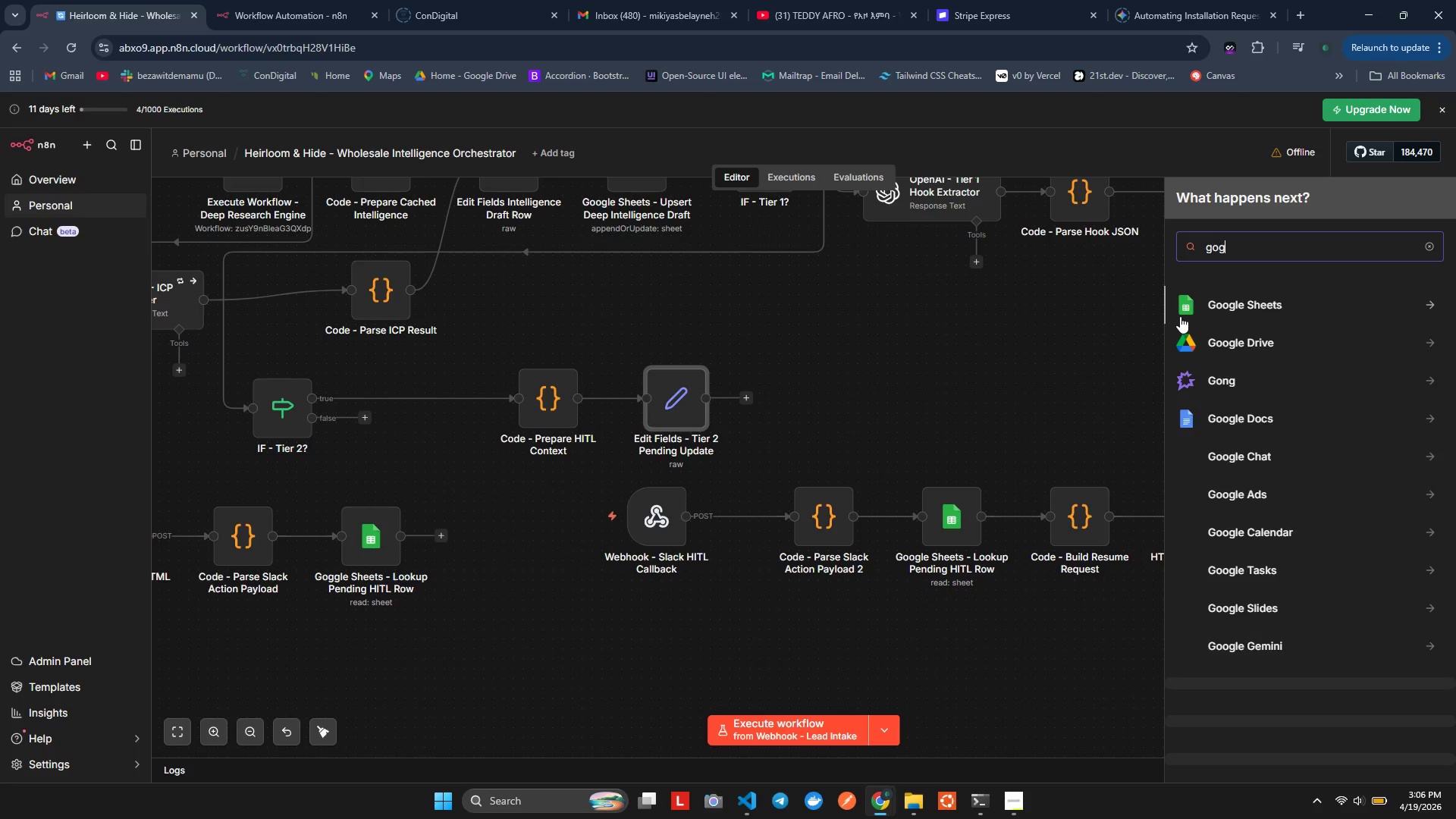 
key(E)
 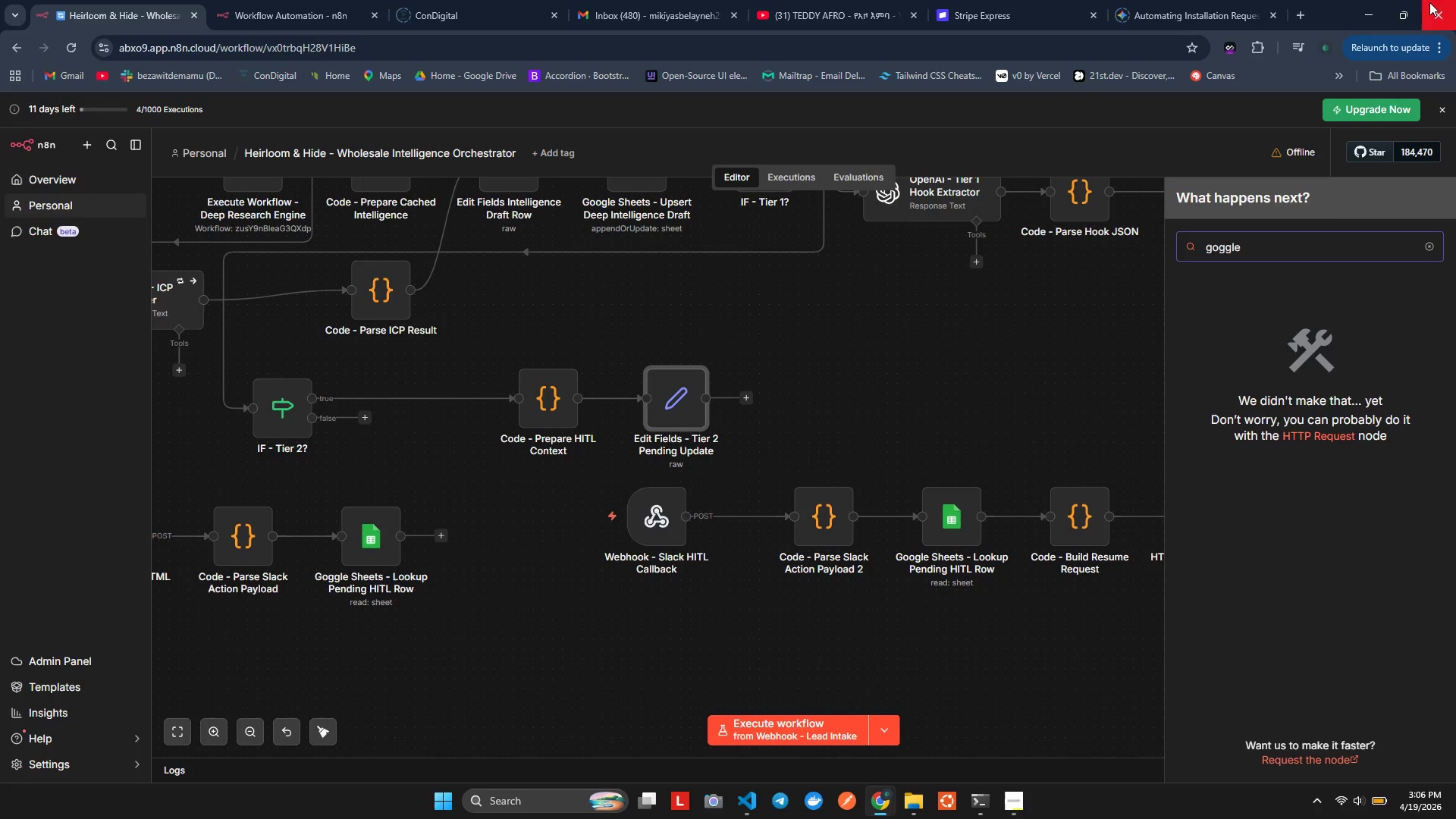 
key(Backspace)
 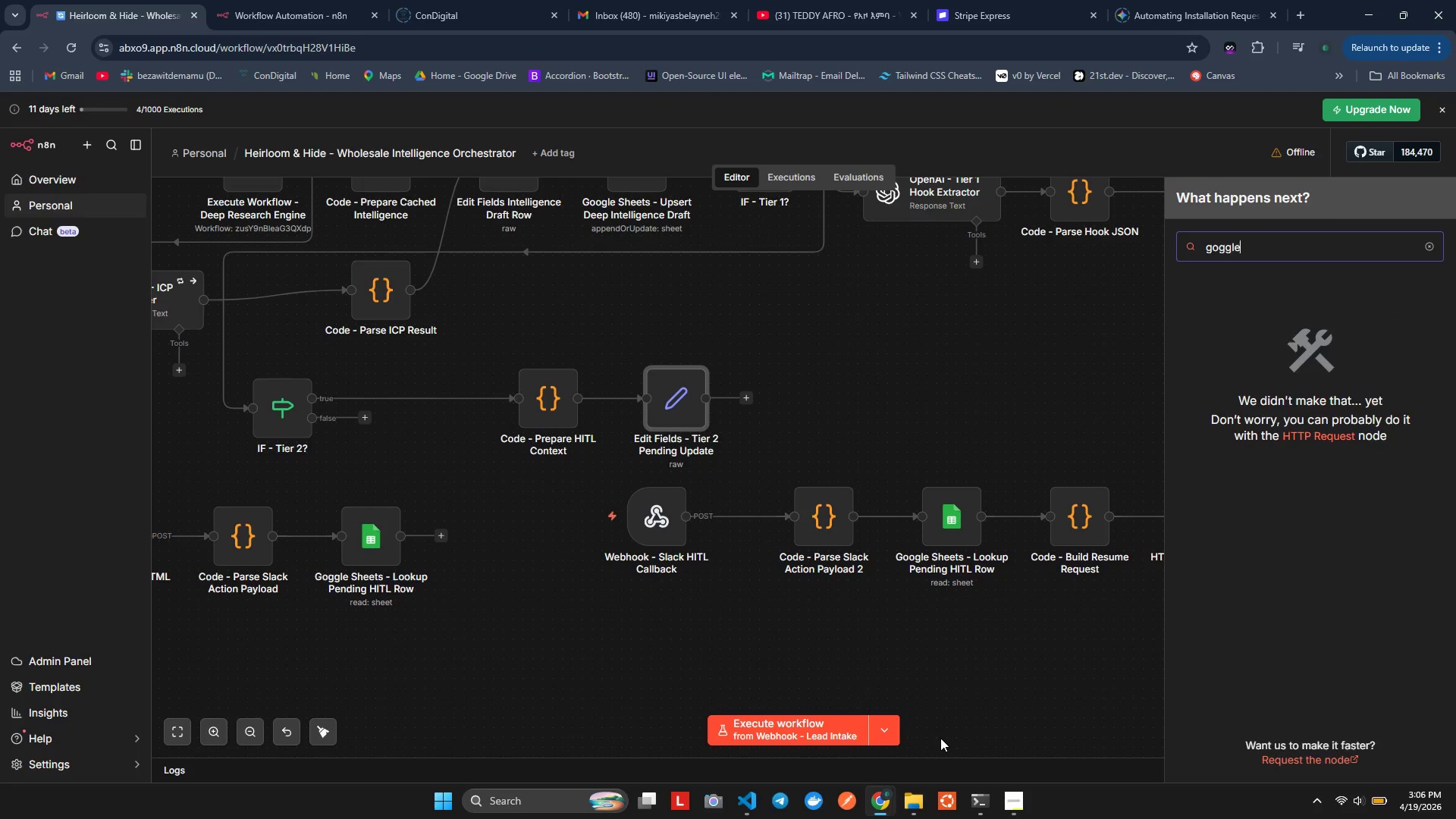 
key(Backspace)
 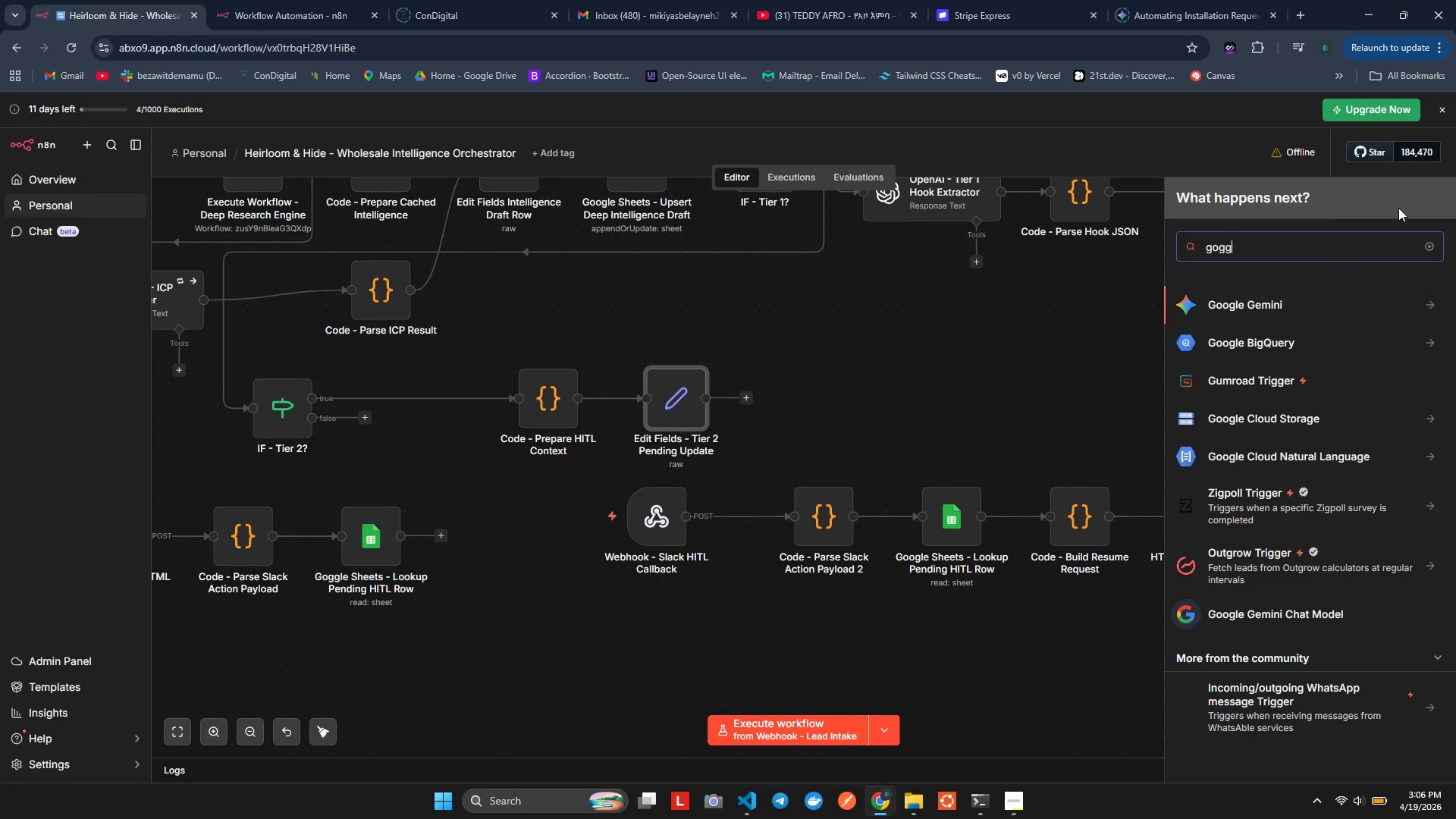 
key(Backspace)
 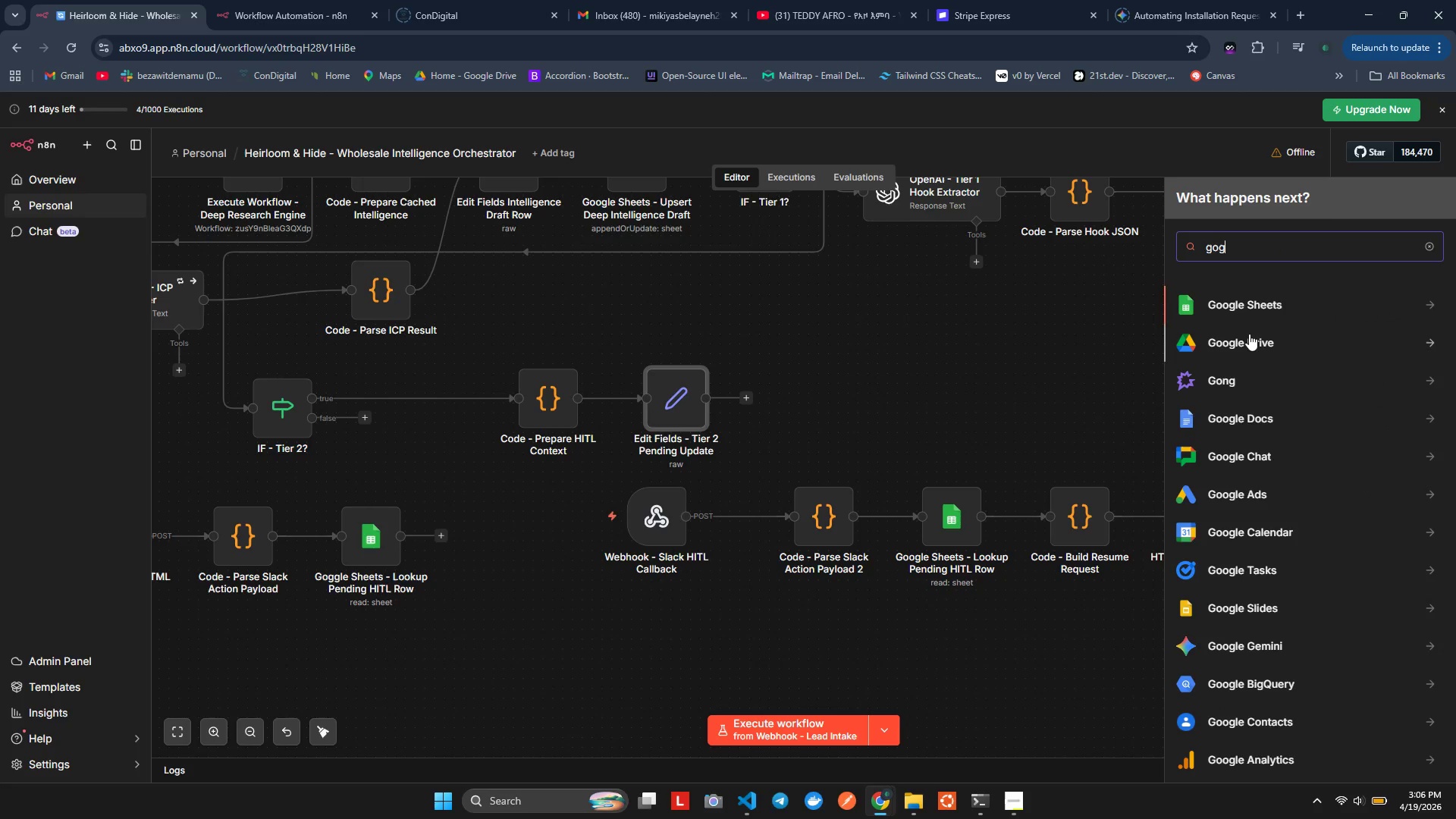 
left_click([1256, 311])
 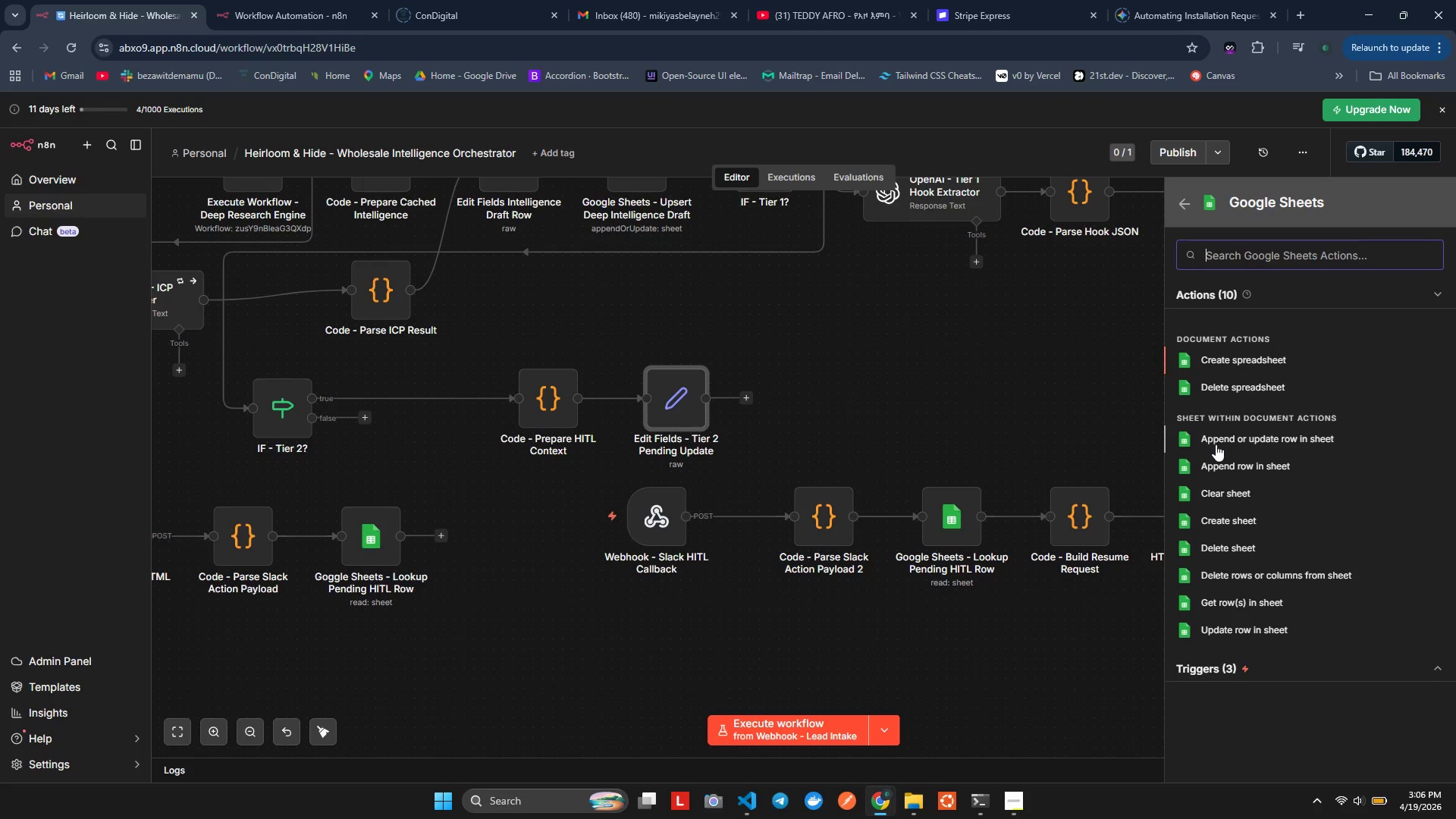 
wait(7.59)
 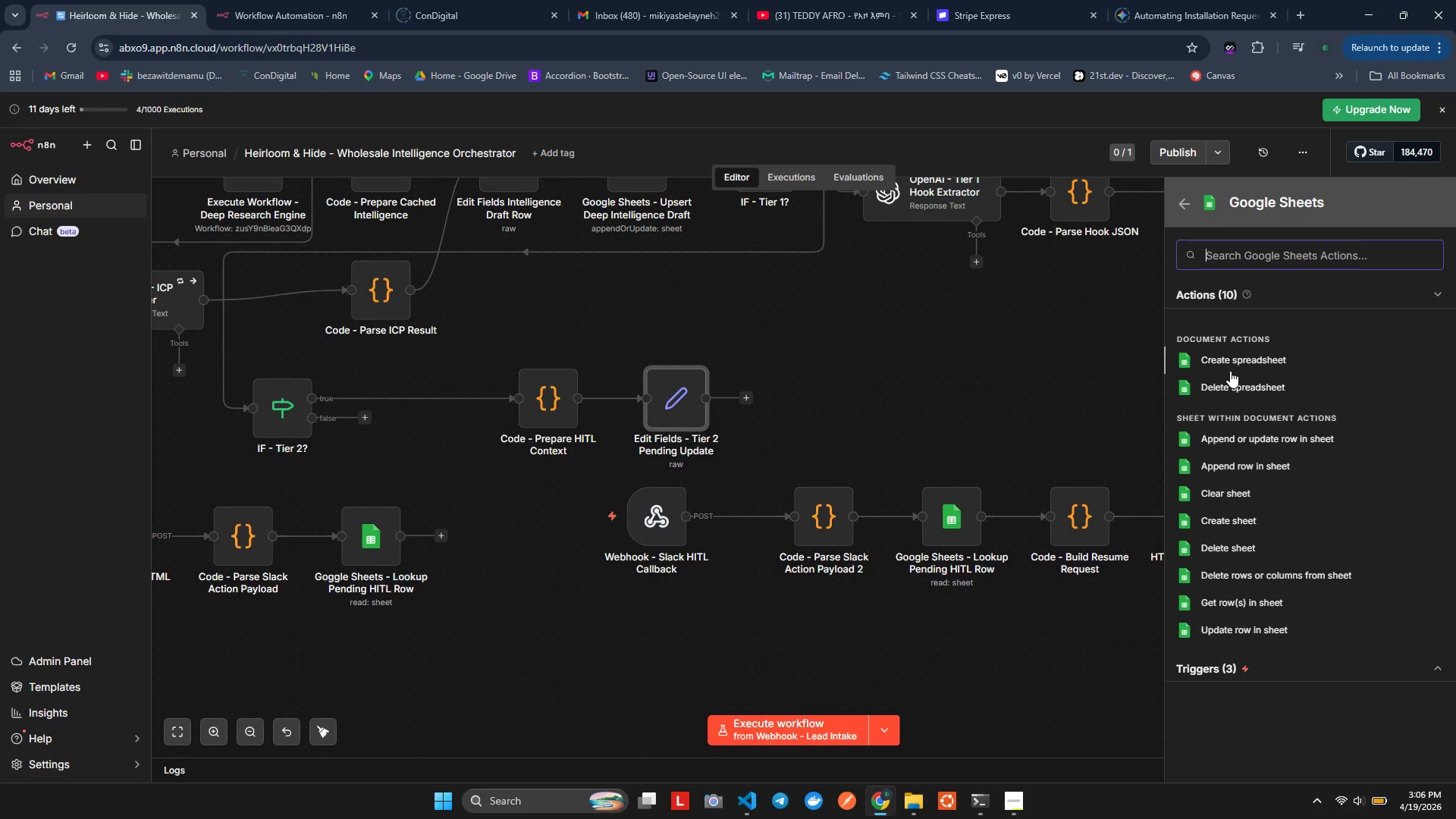 
left_click([1225, 441])
 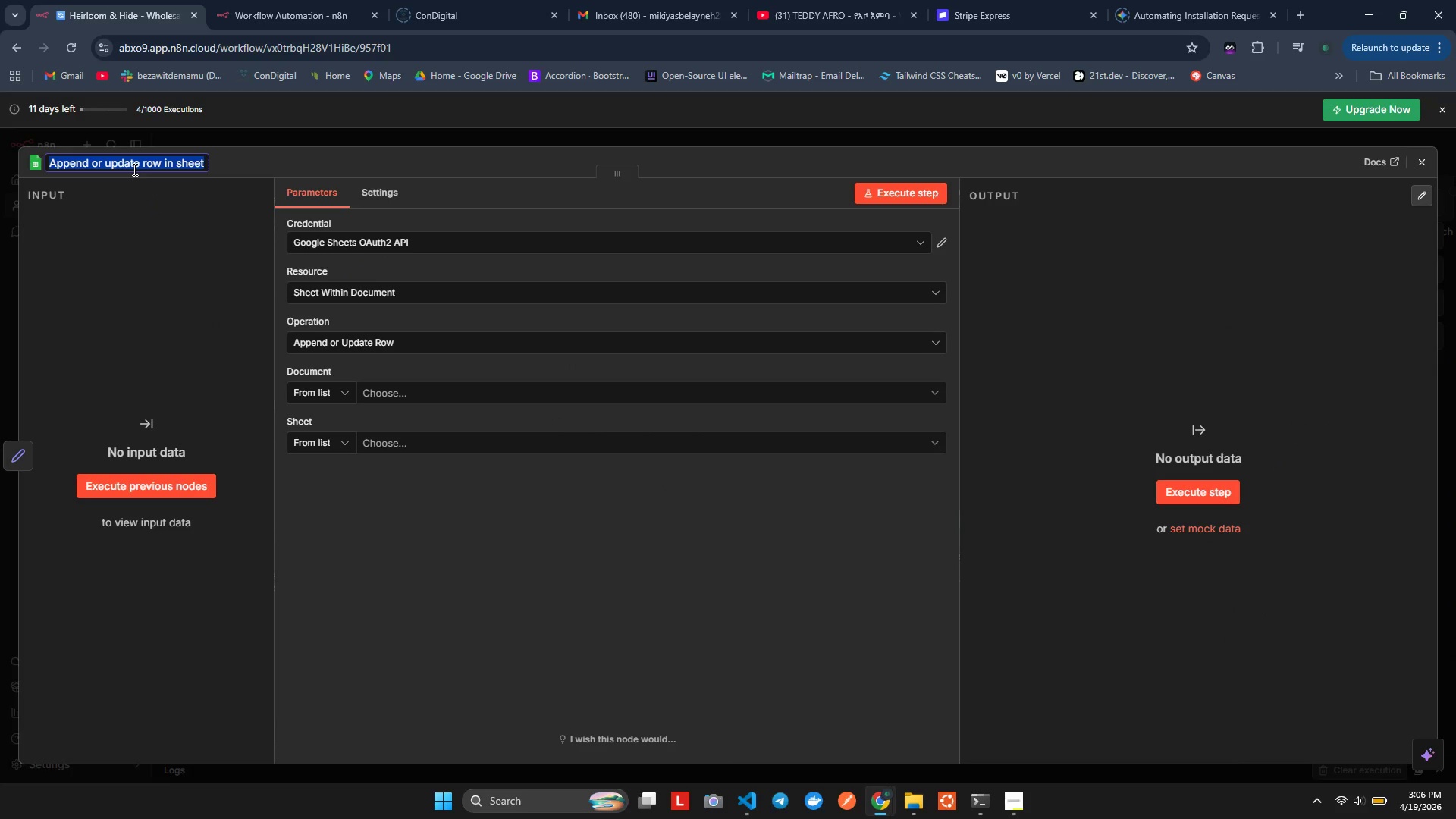 
type(Goggle)
key(Backspace)
key(Backspace)
key(Backspace)
key(Backspace)
type(ogle )
 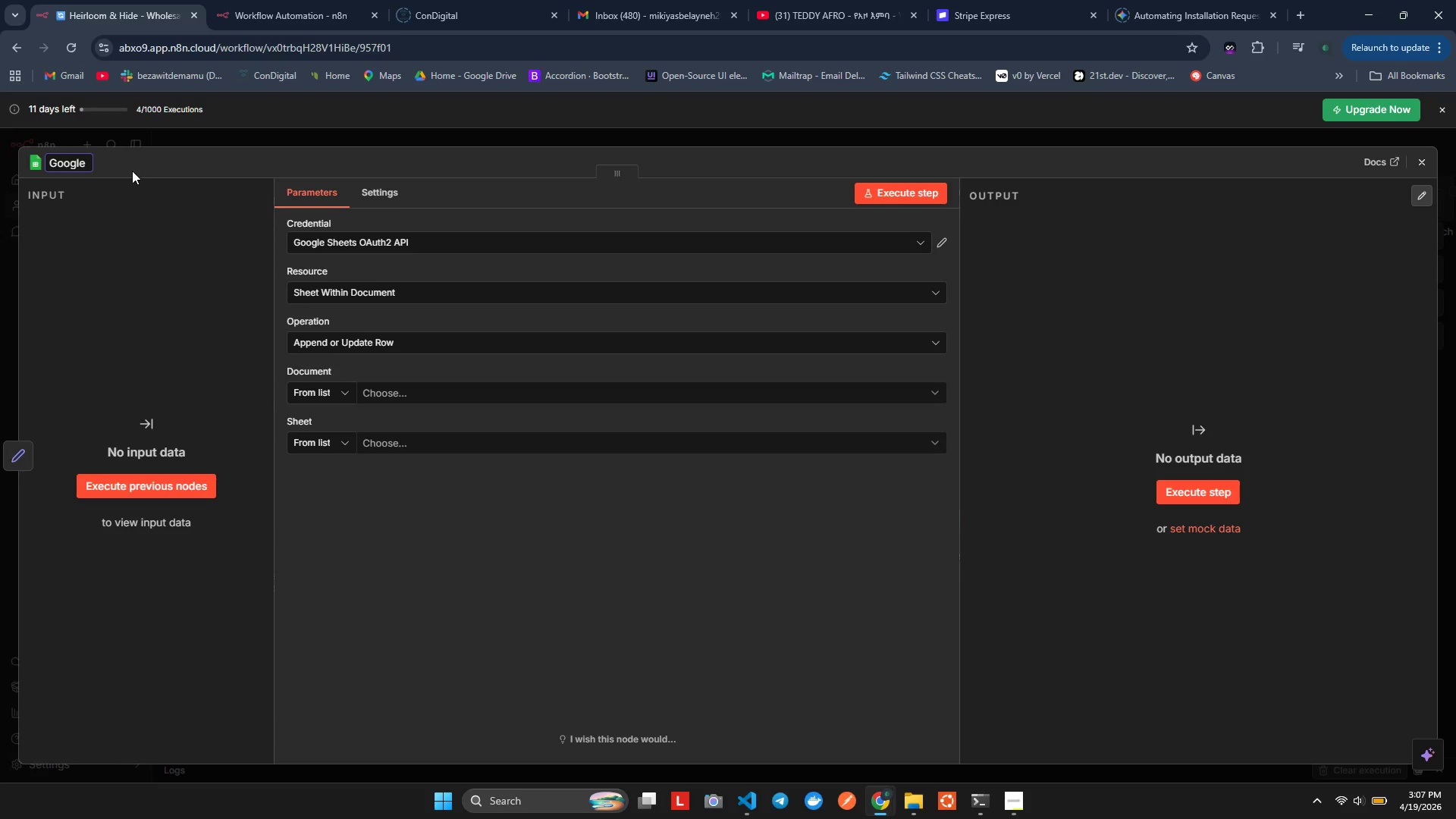 
hold_key(key=ShiftLeft, duration=1.36)
 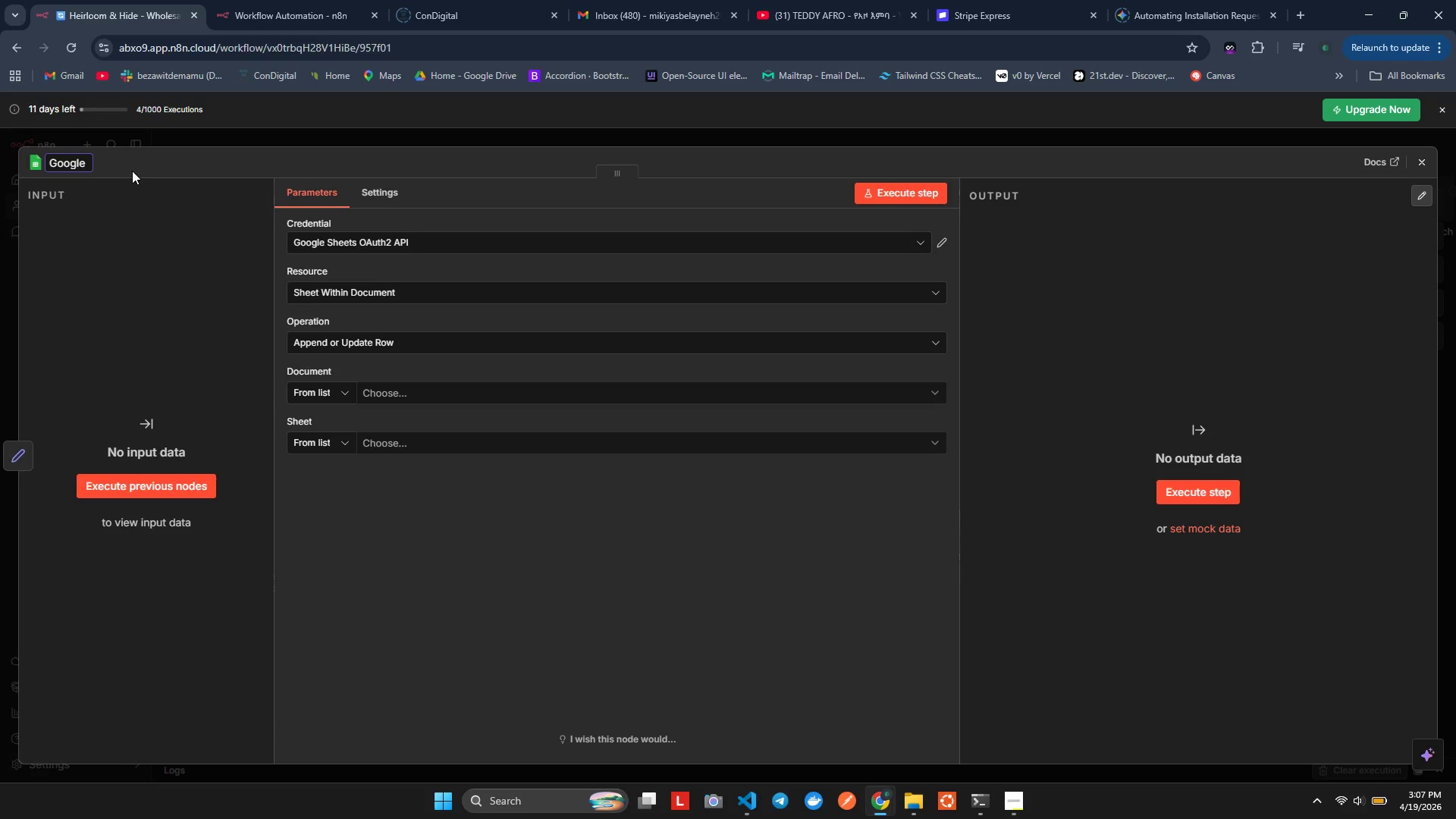 
type(Sheets)
 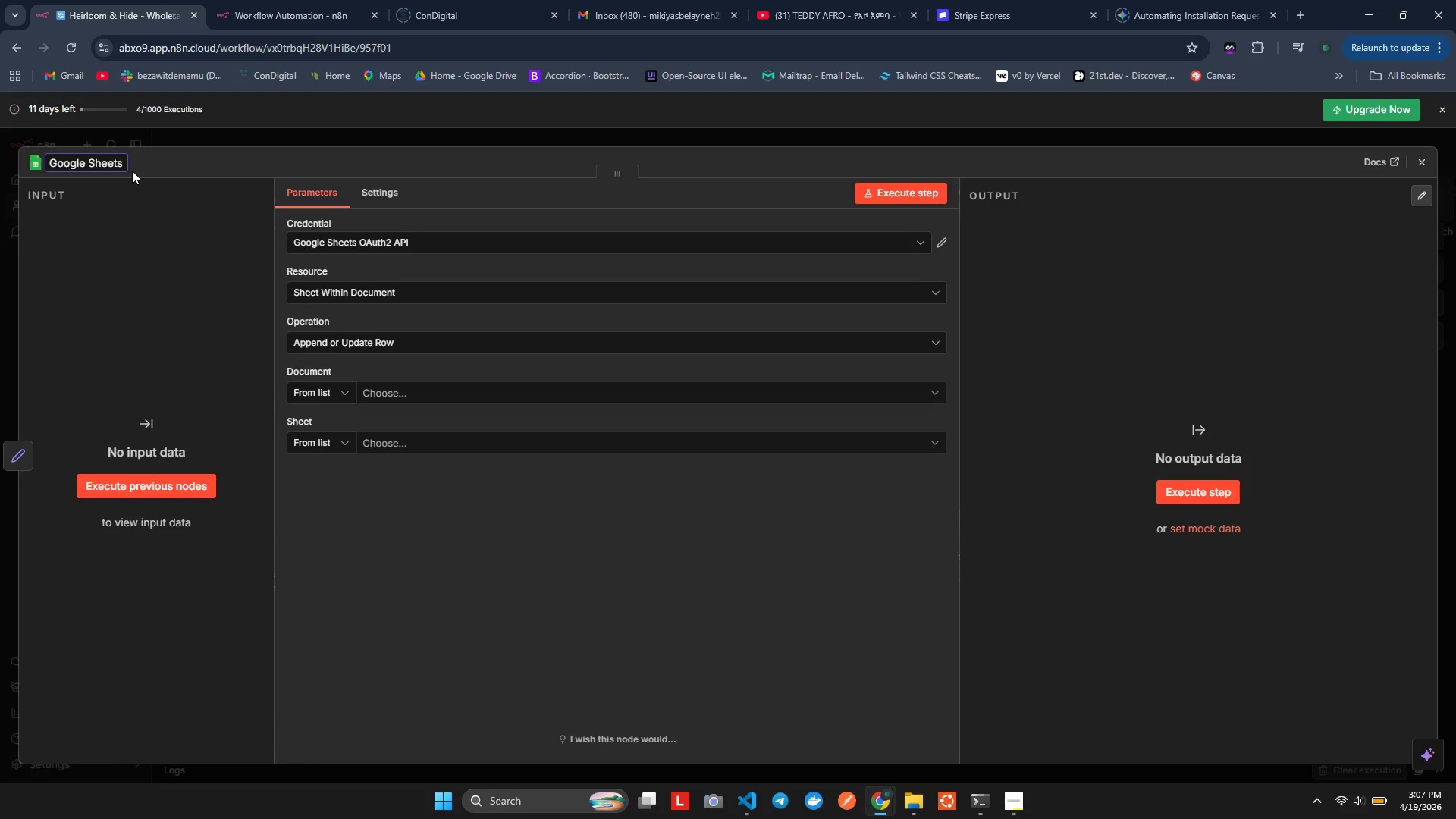 
wait(5.5)
 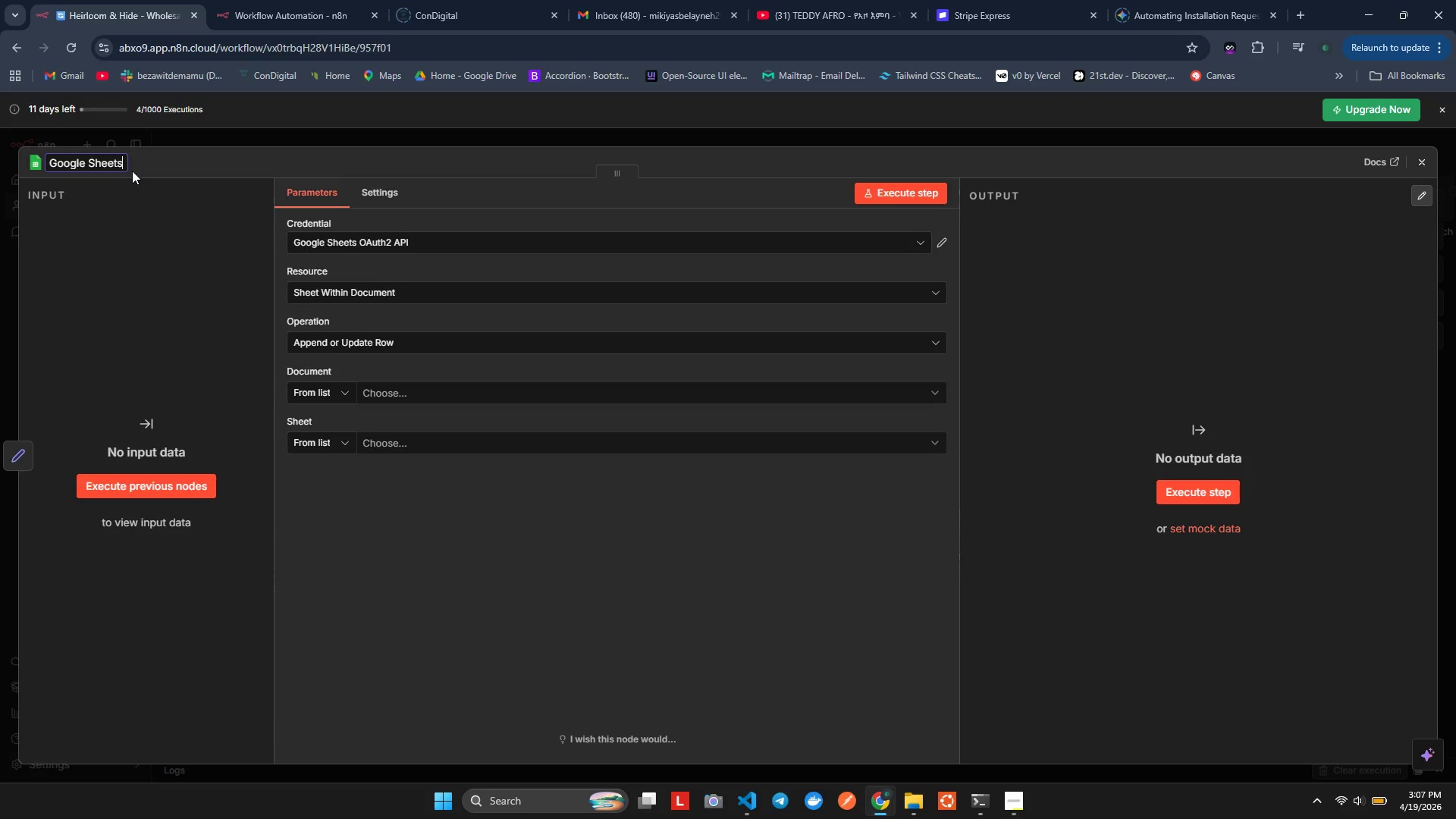 
type( - upsert Tier 2 Pending)
 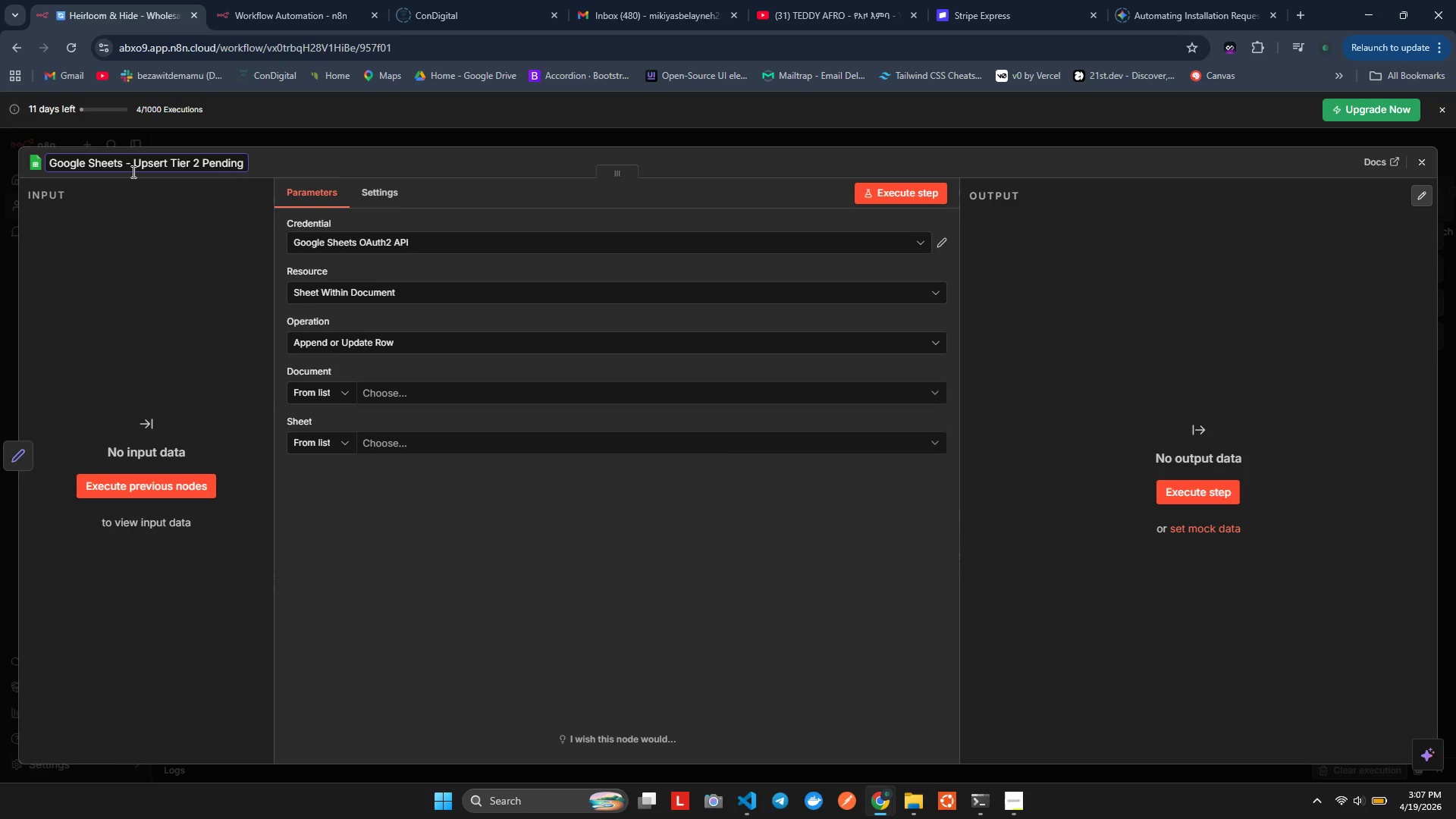 
wait(6.89)
 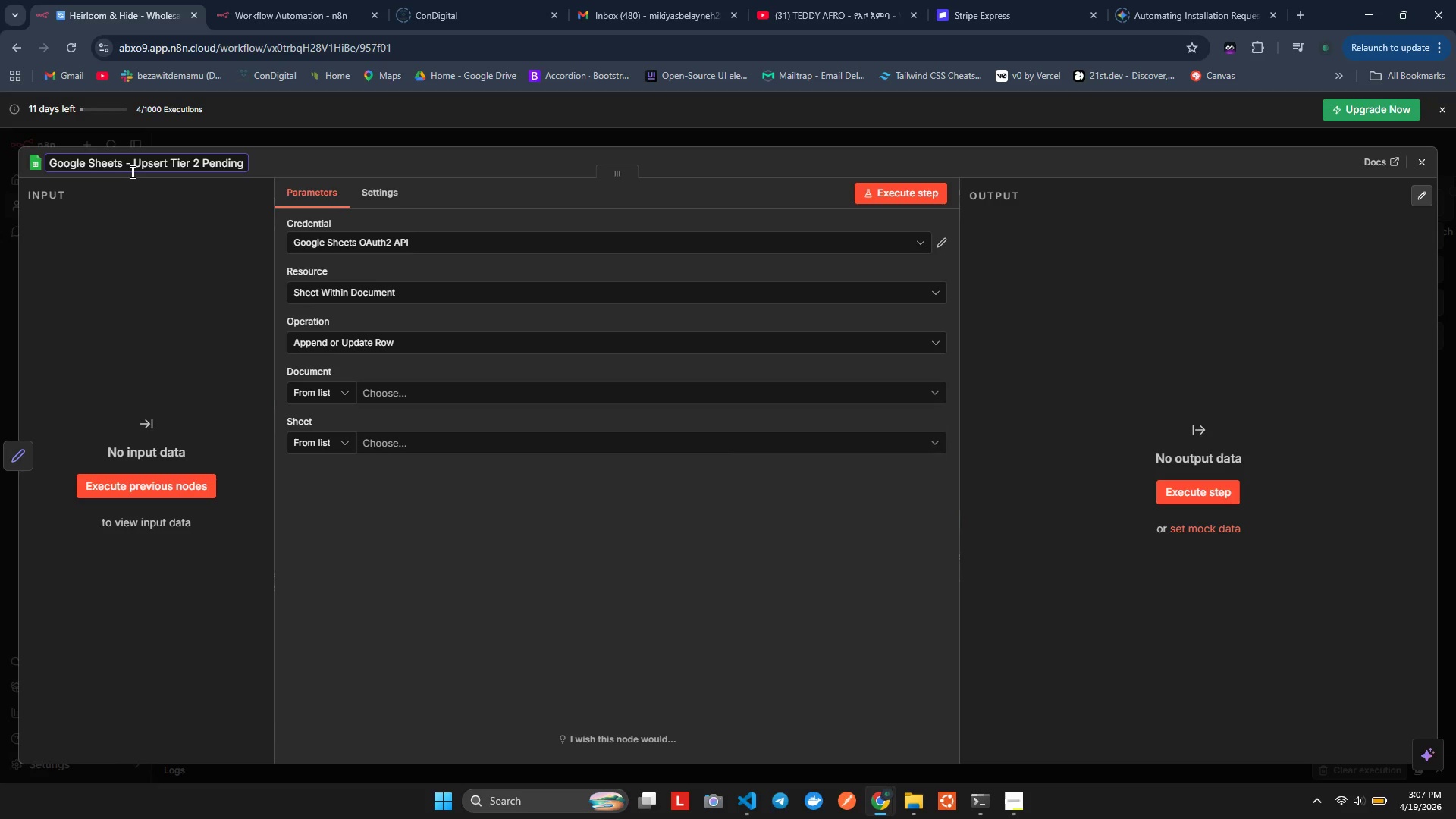 
key(Alt+Tab)
 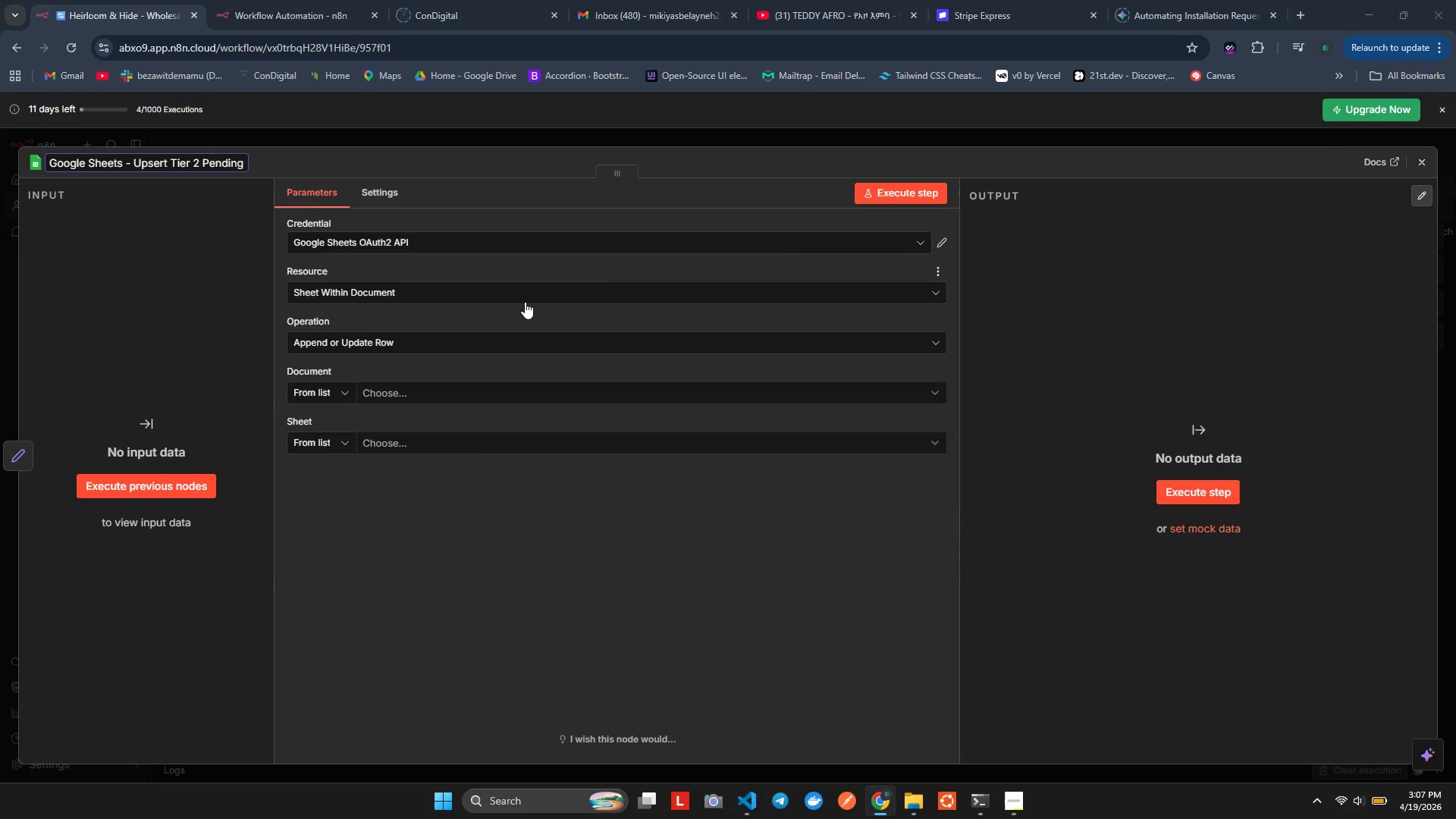 
key(Alt+Tab)
 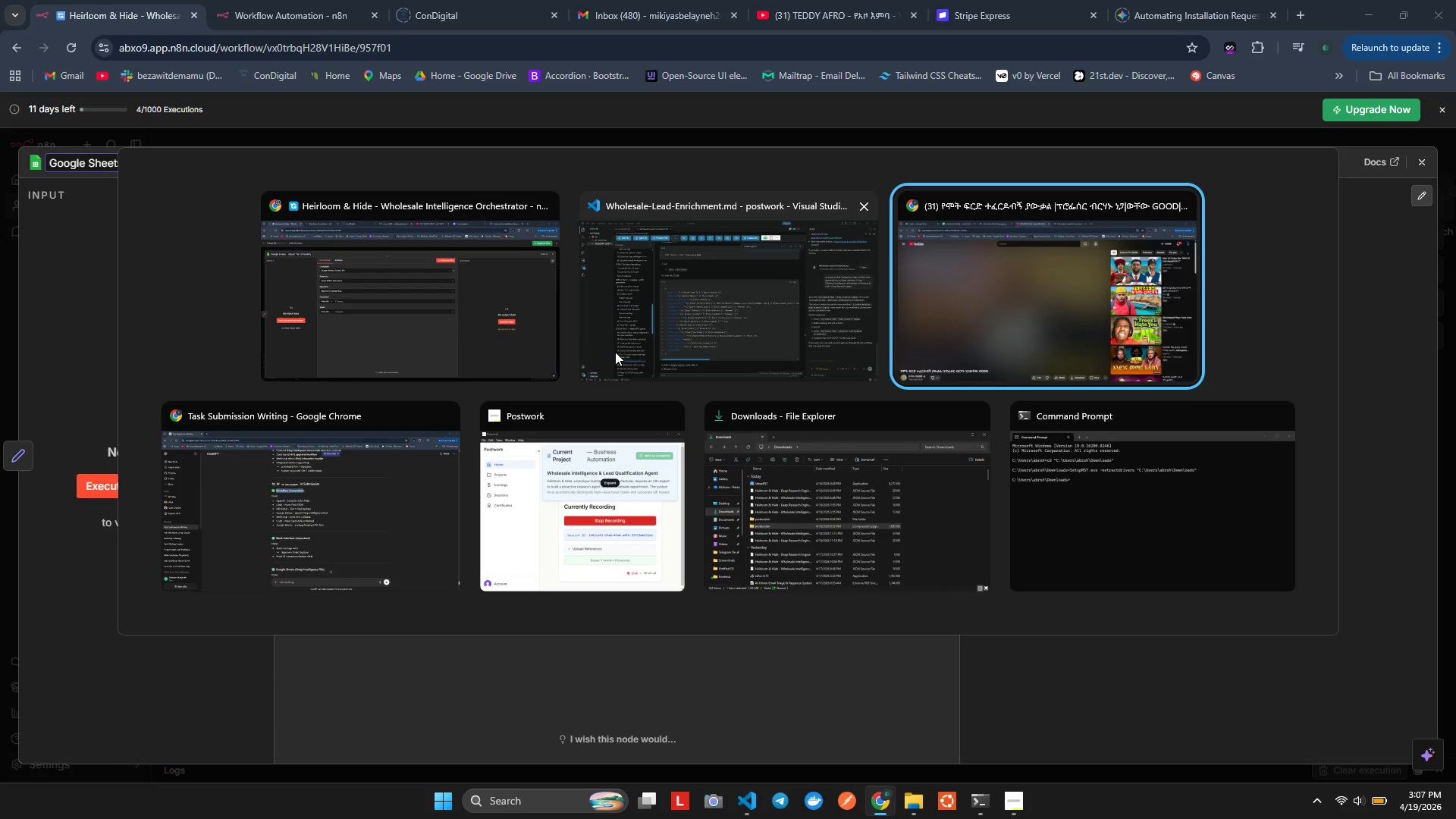 
key(Alt+Tab)
 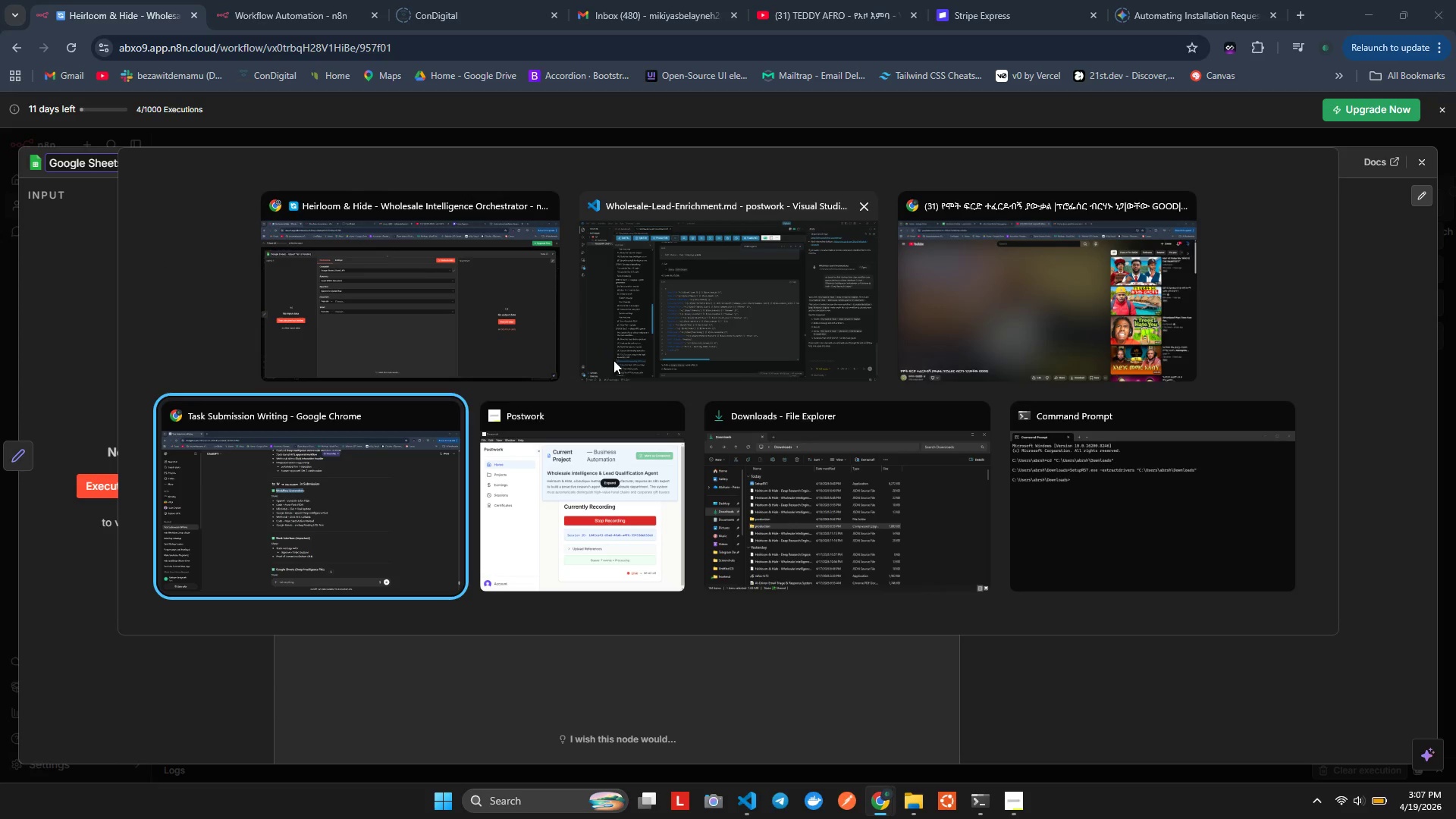 
key(Alt+Tab)